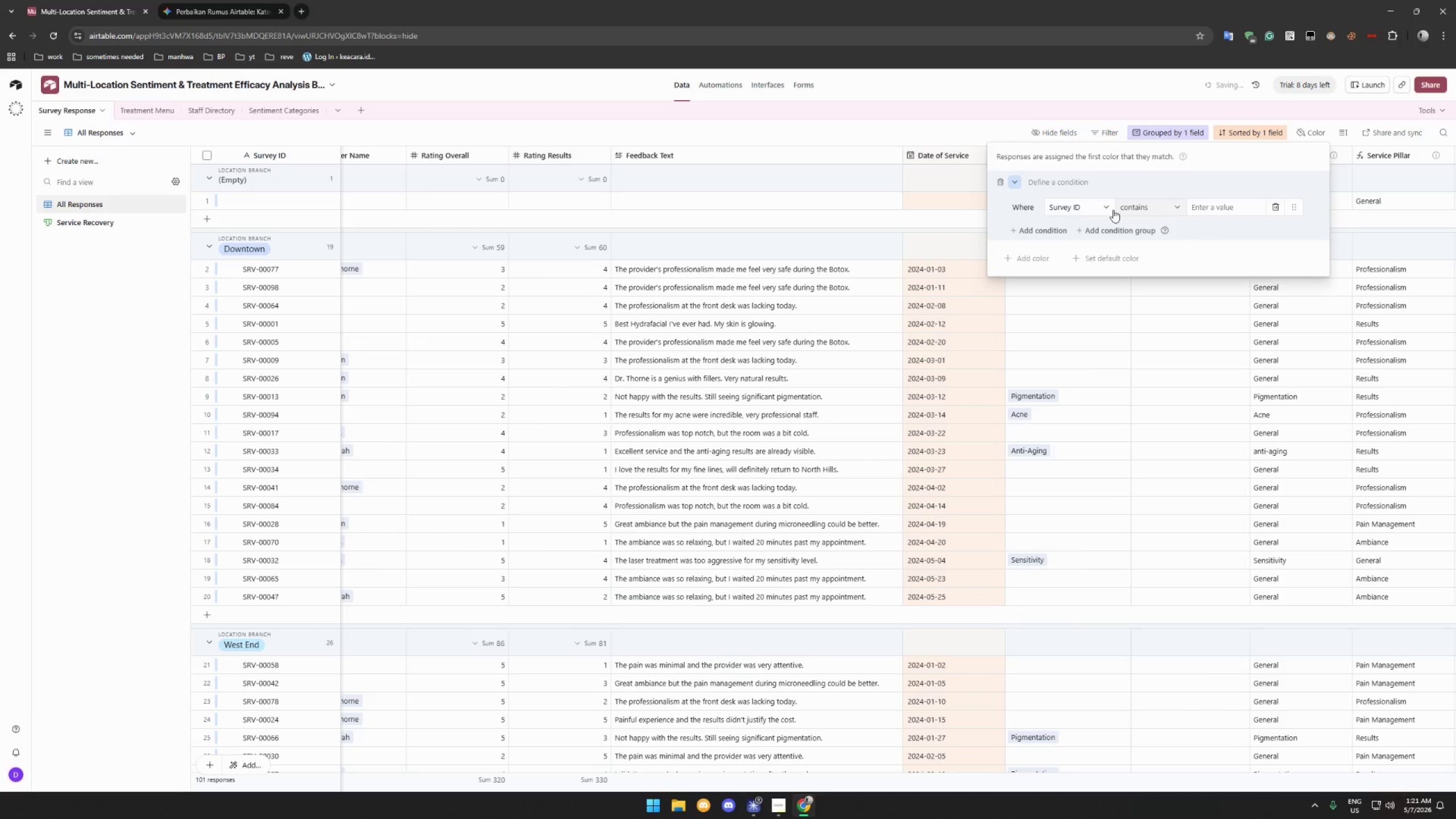 
left_click([1093, 208])
 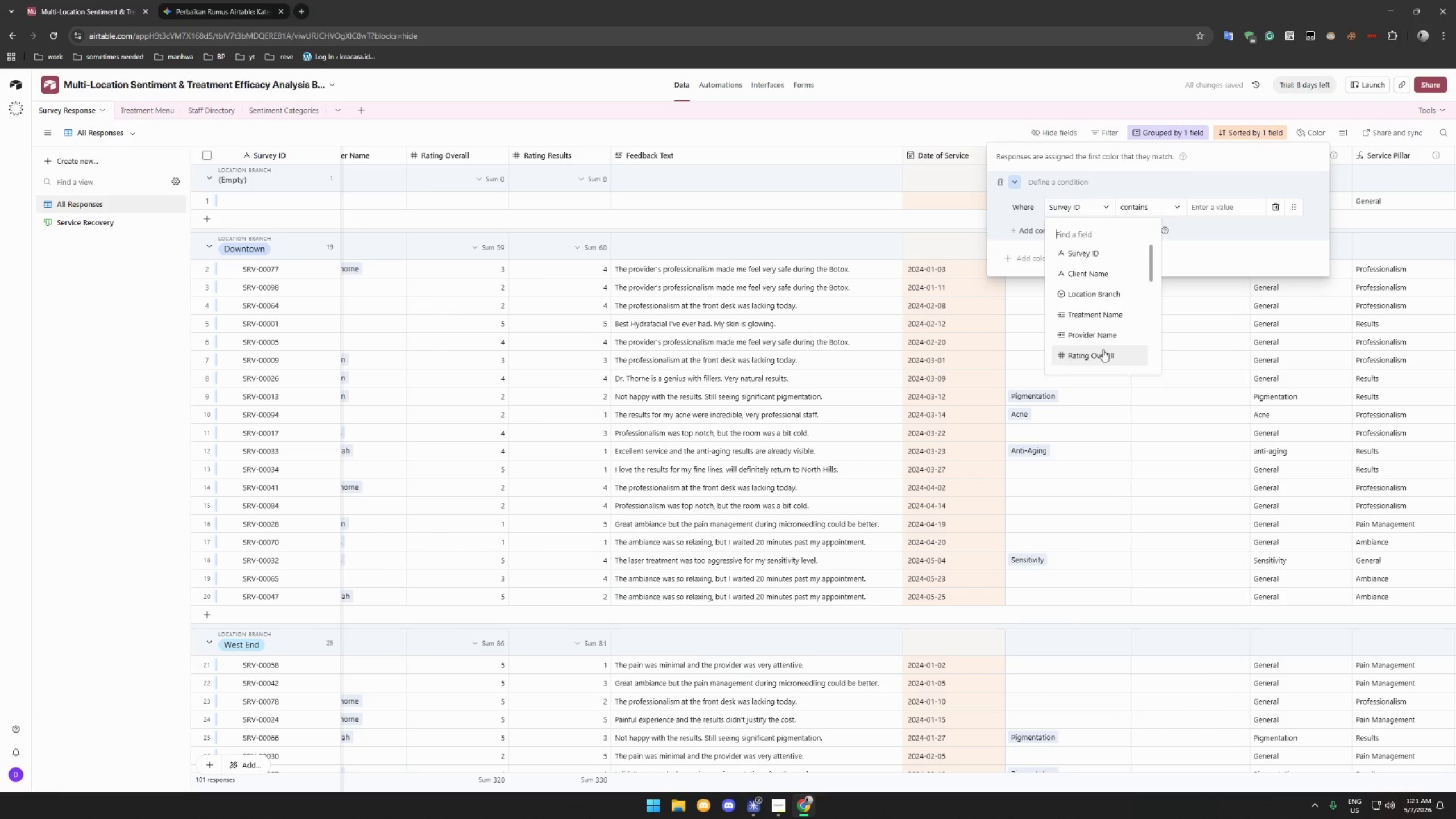 
scroll: coordinate [1118, 277], scroll_direction: down, amount: 14.0
 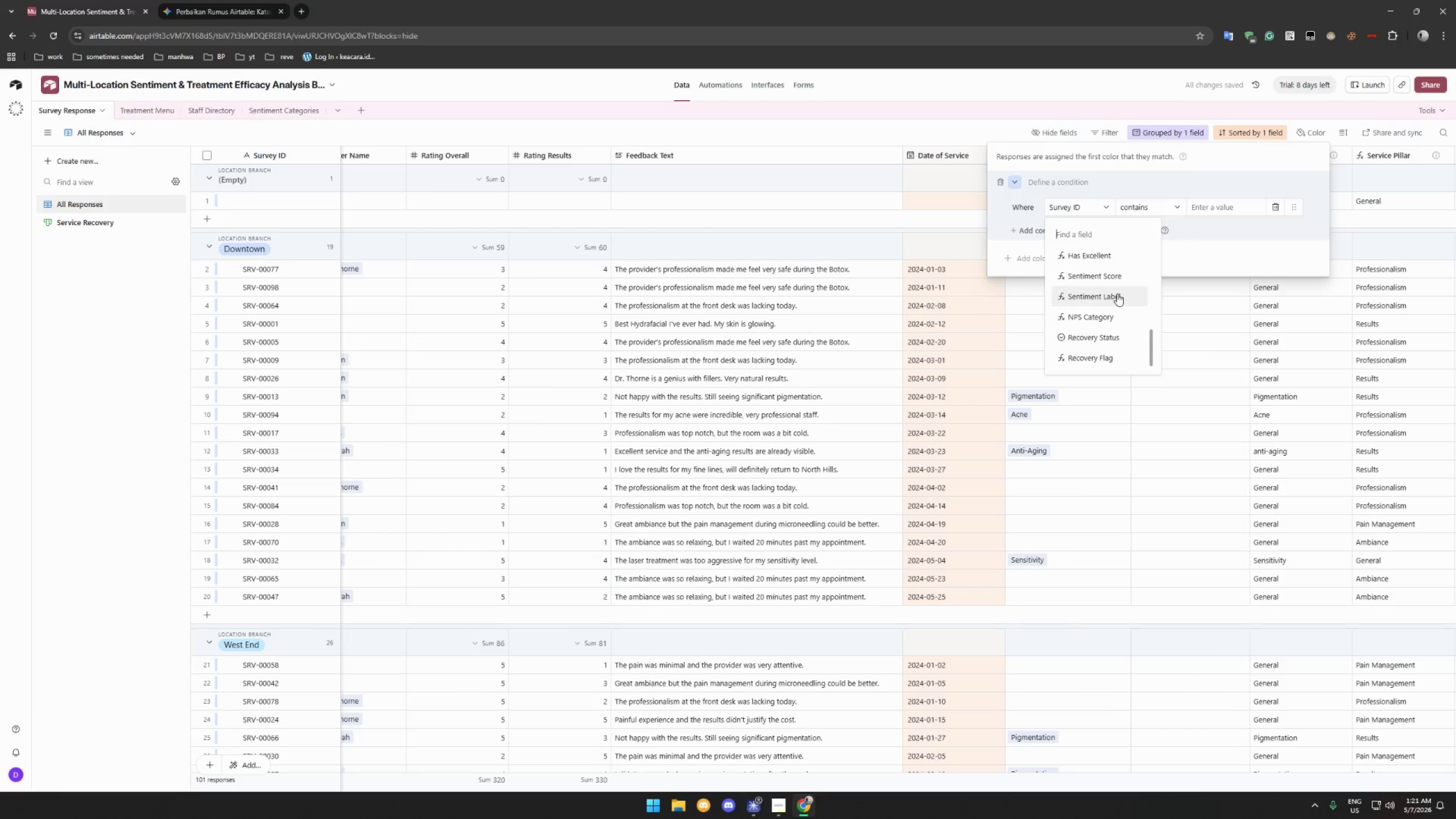 
left_click([1117, 293])
 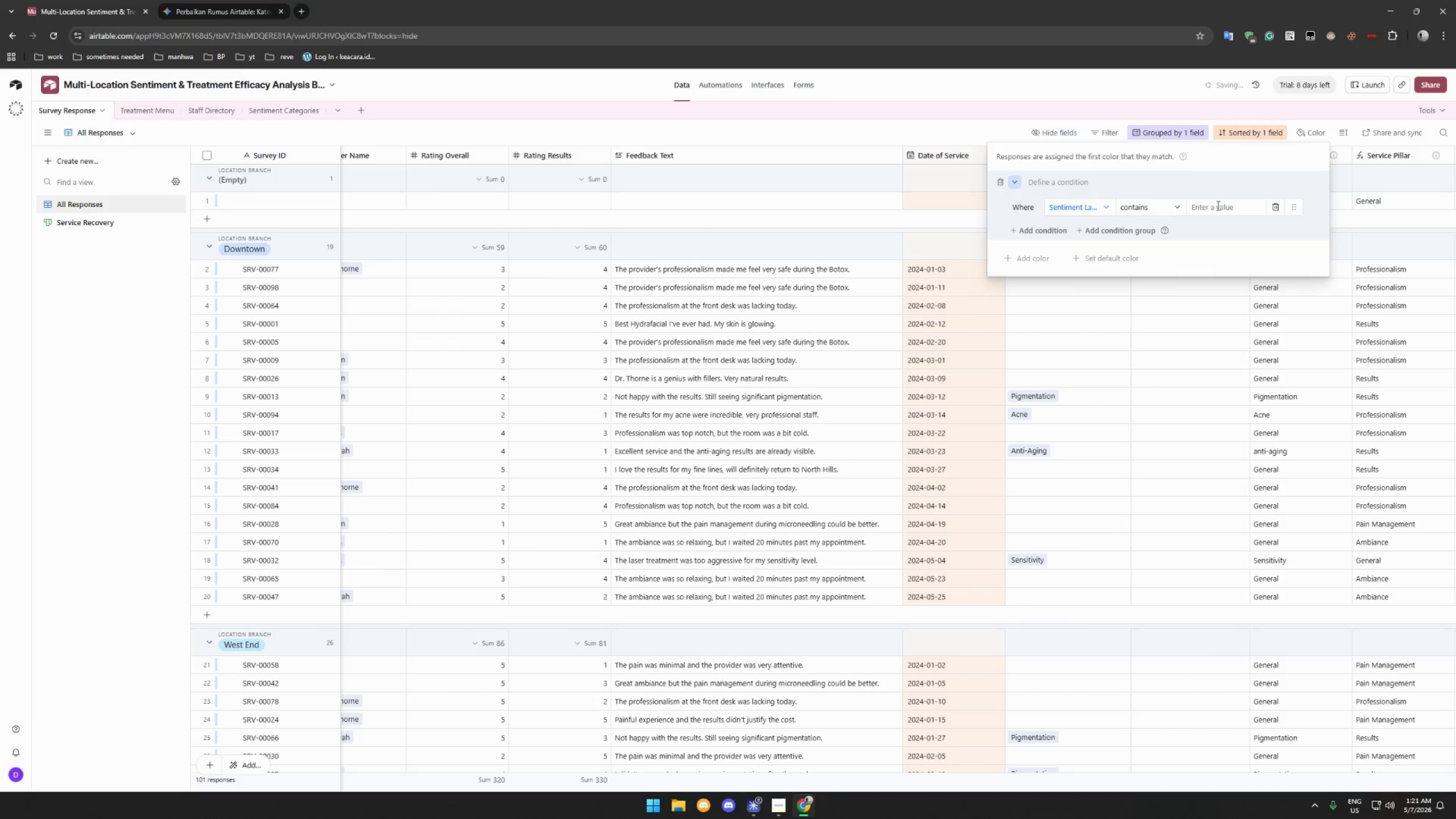 
left_click([1218, 205])
 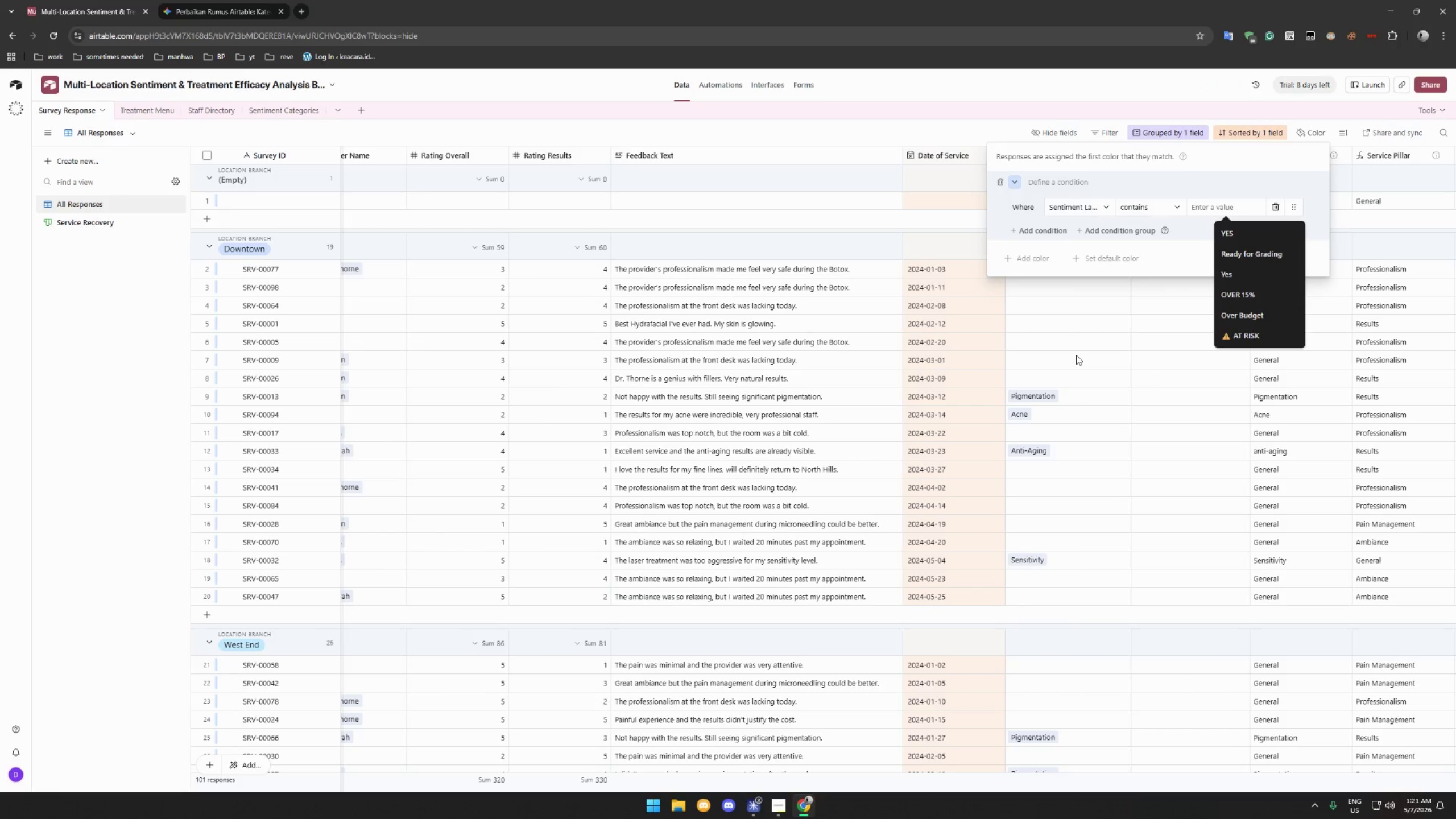 
wait(11.14)
 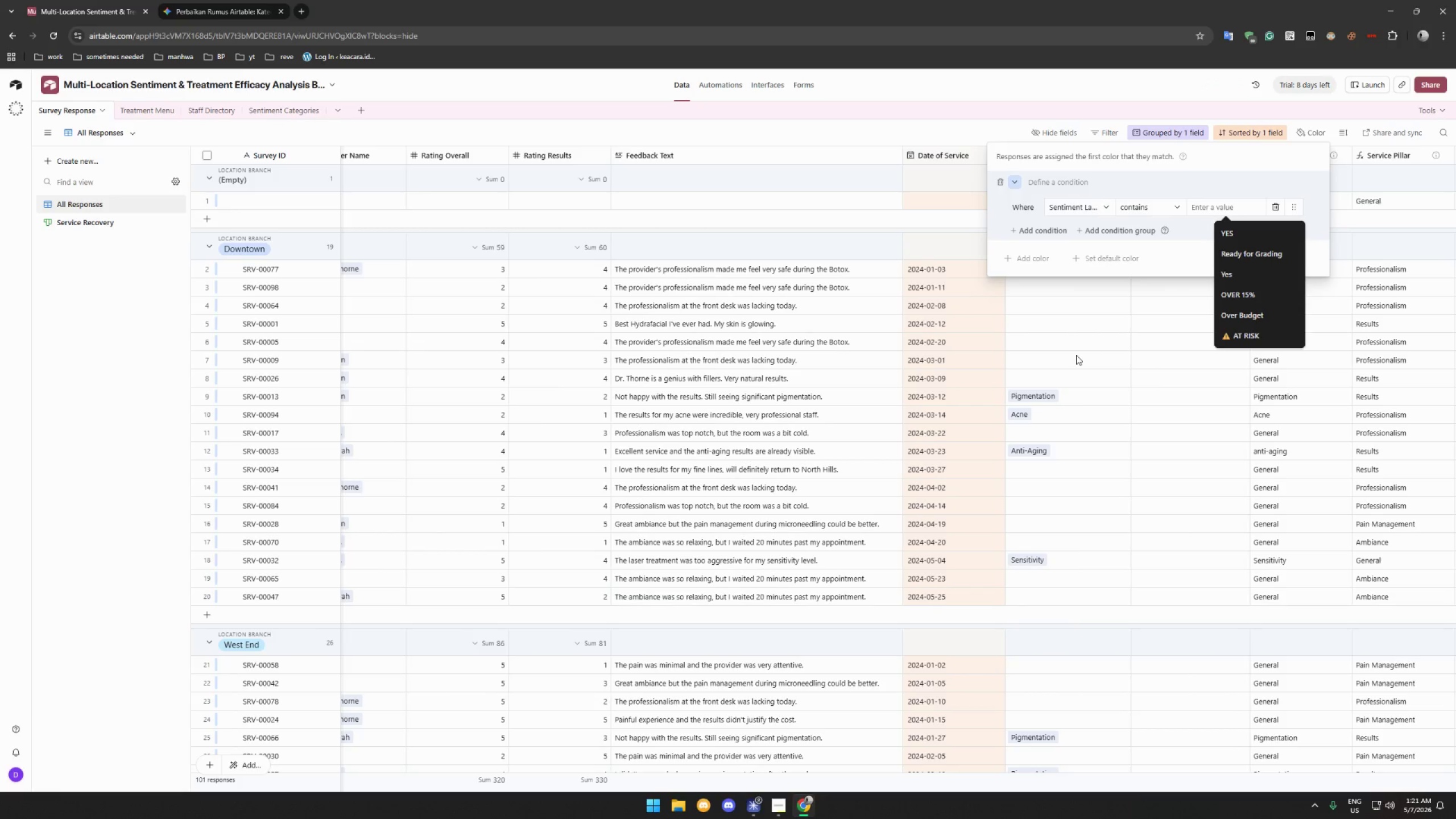 
left_click([1017, 182])
 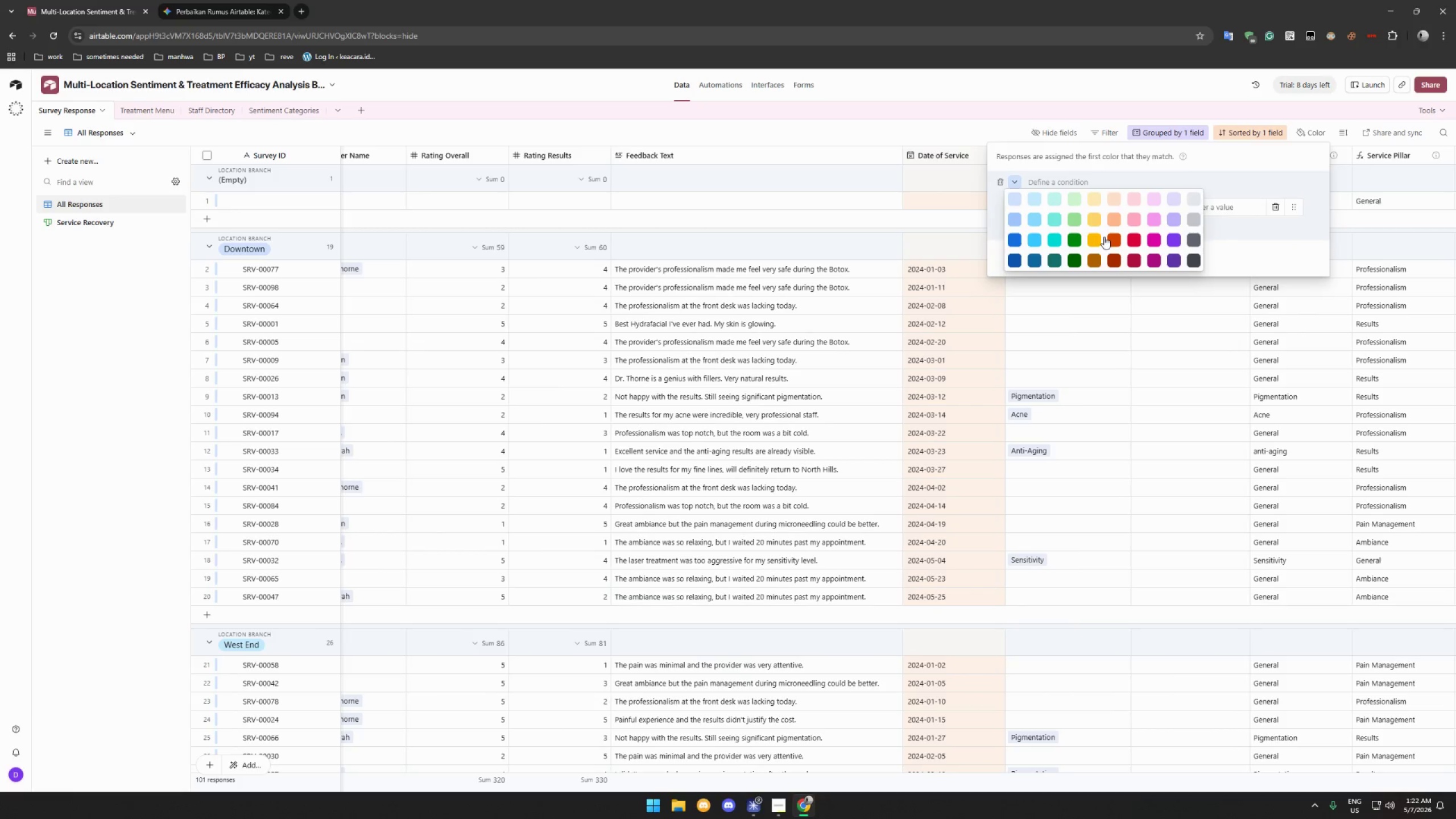 
mouse_move([1100, 230])
 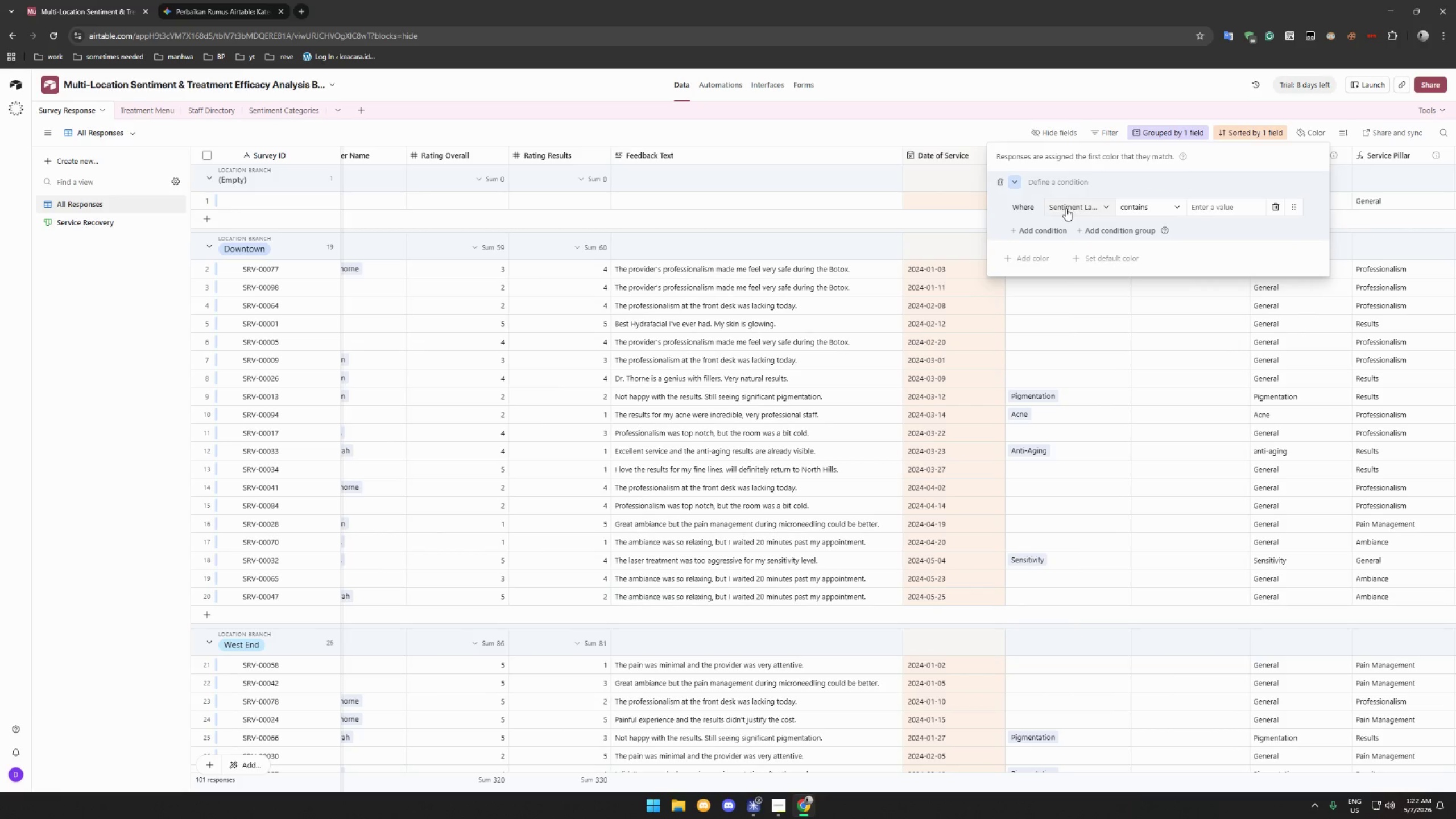 
double_click([1079, 205])
 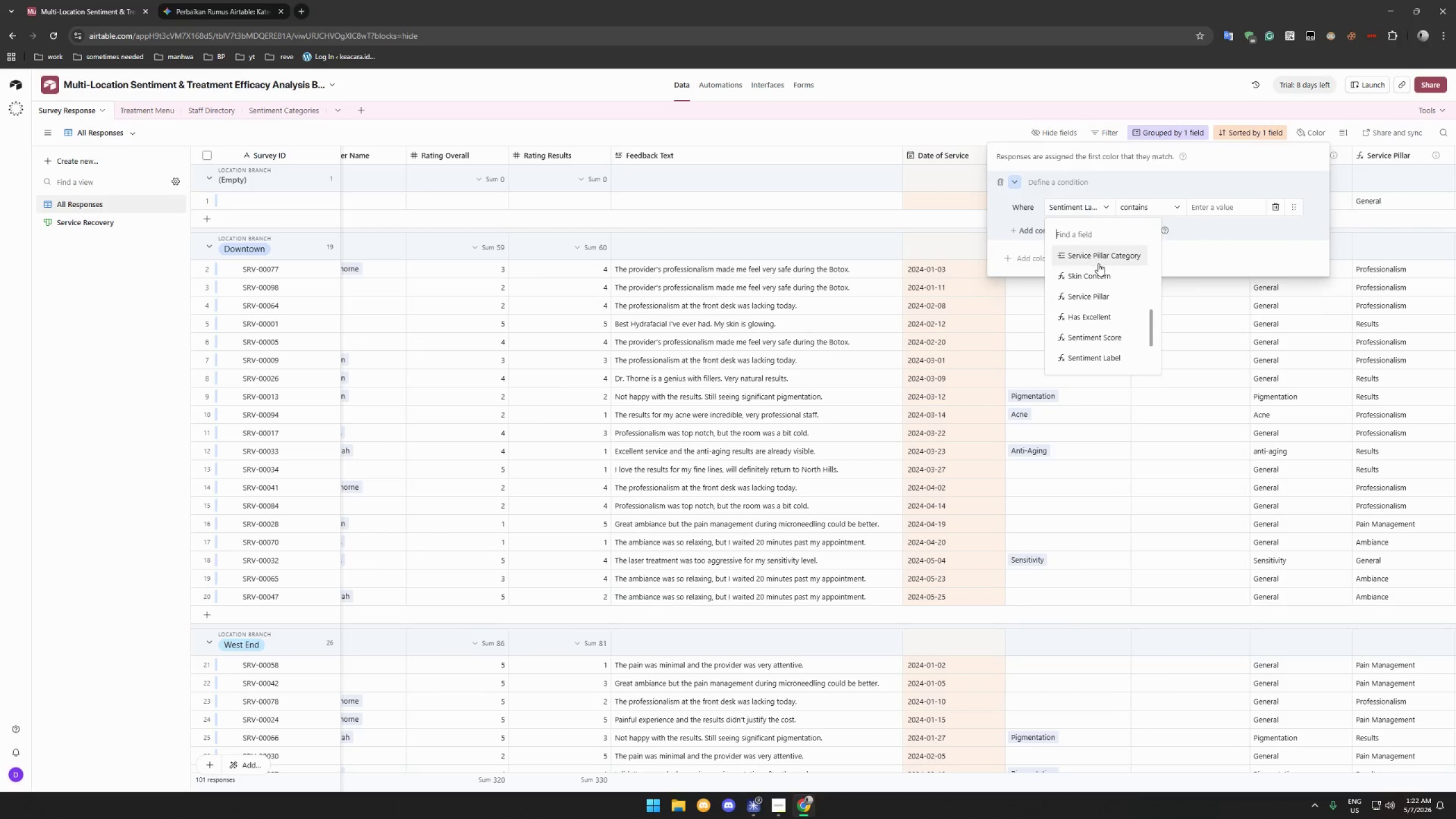 
scroll: coordinate [1105, 282], scroll_direction: up, amount: 13.0
 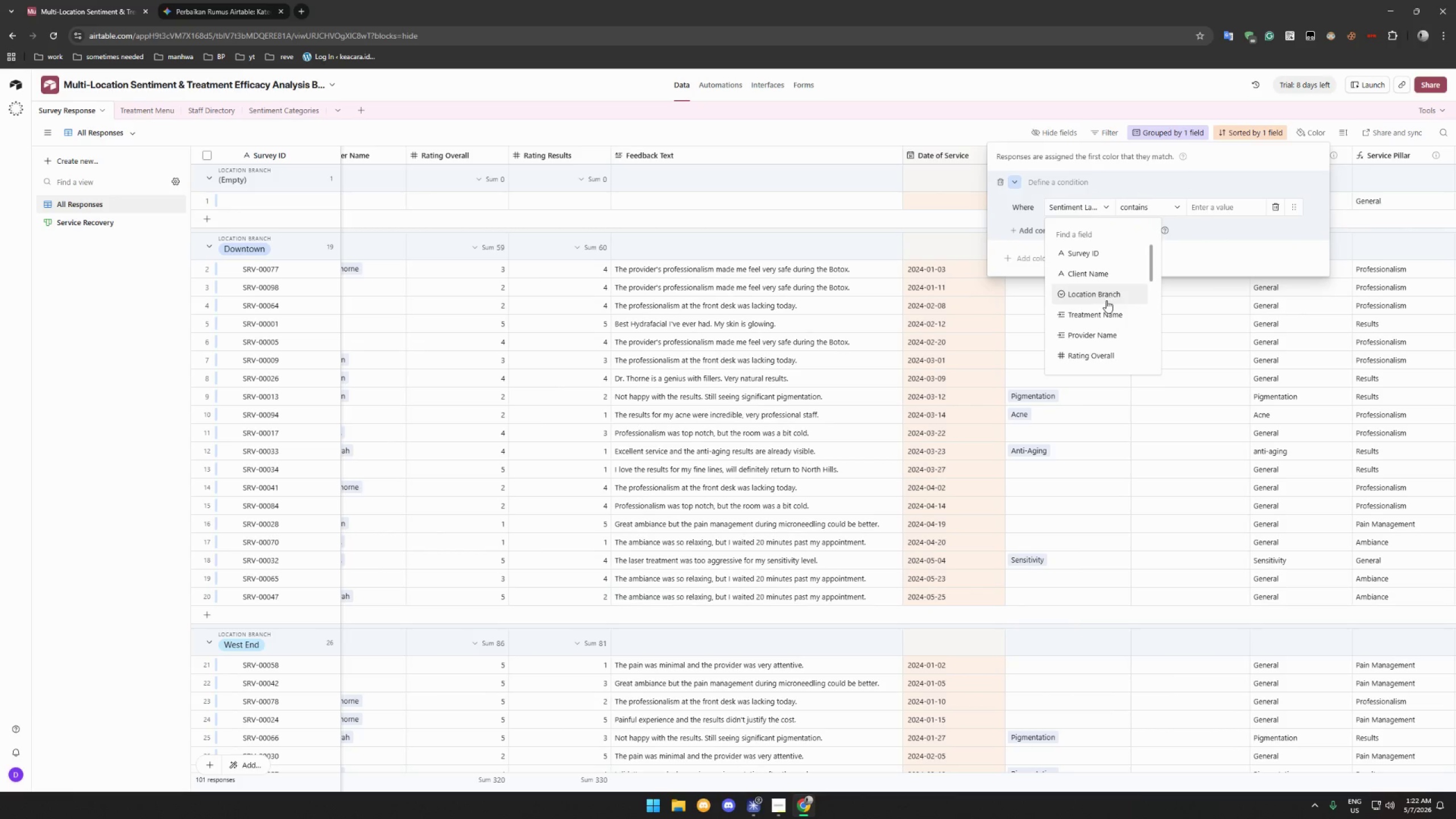 
left_click([1107, 300])
 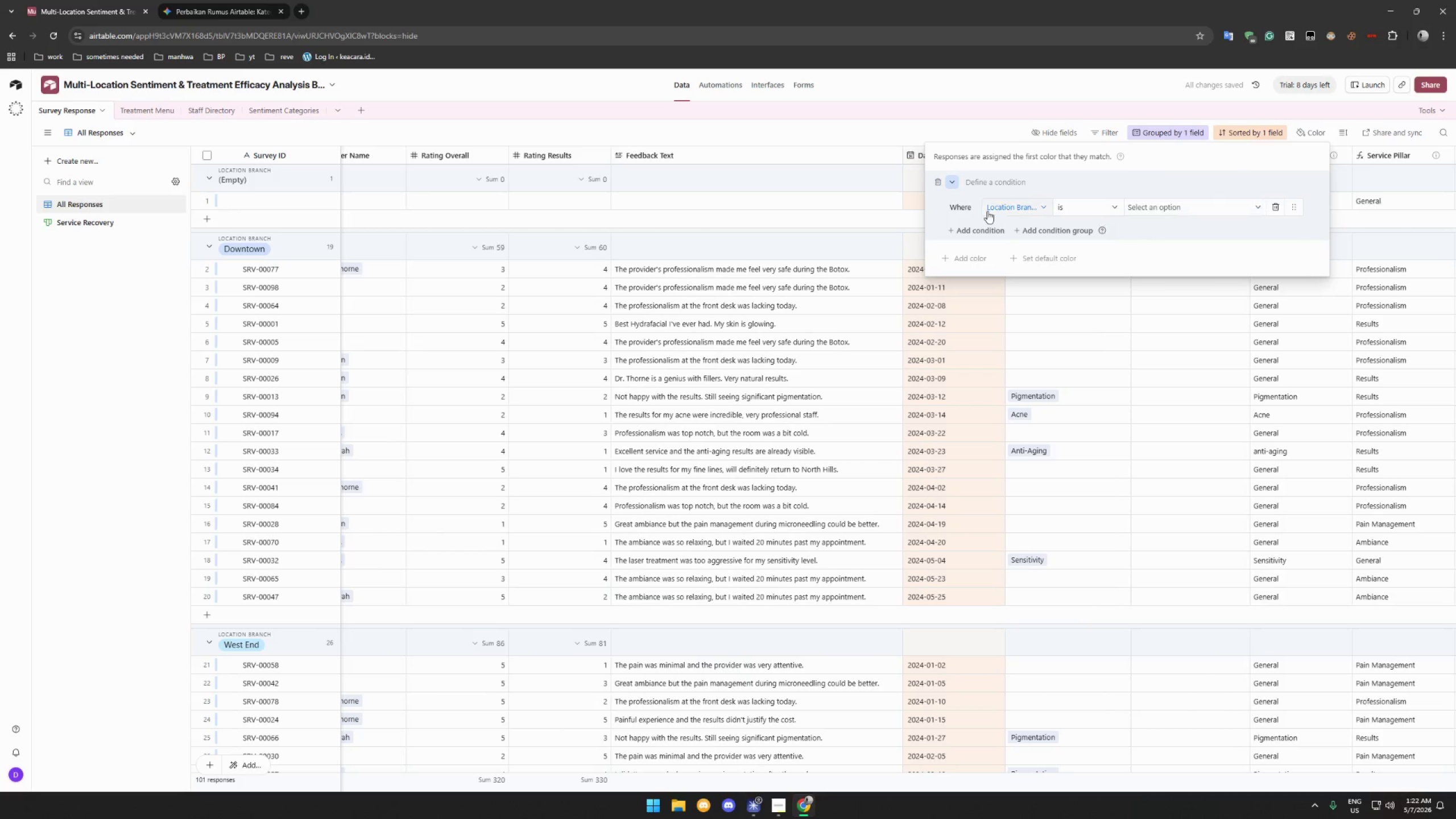 
left_click([1270, 209])
 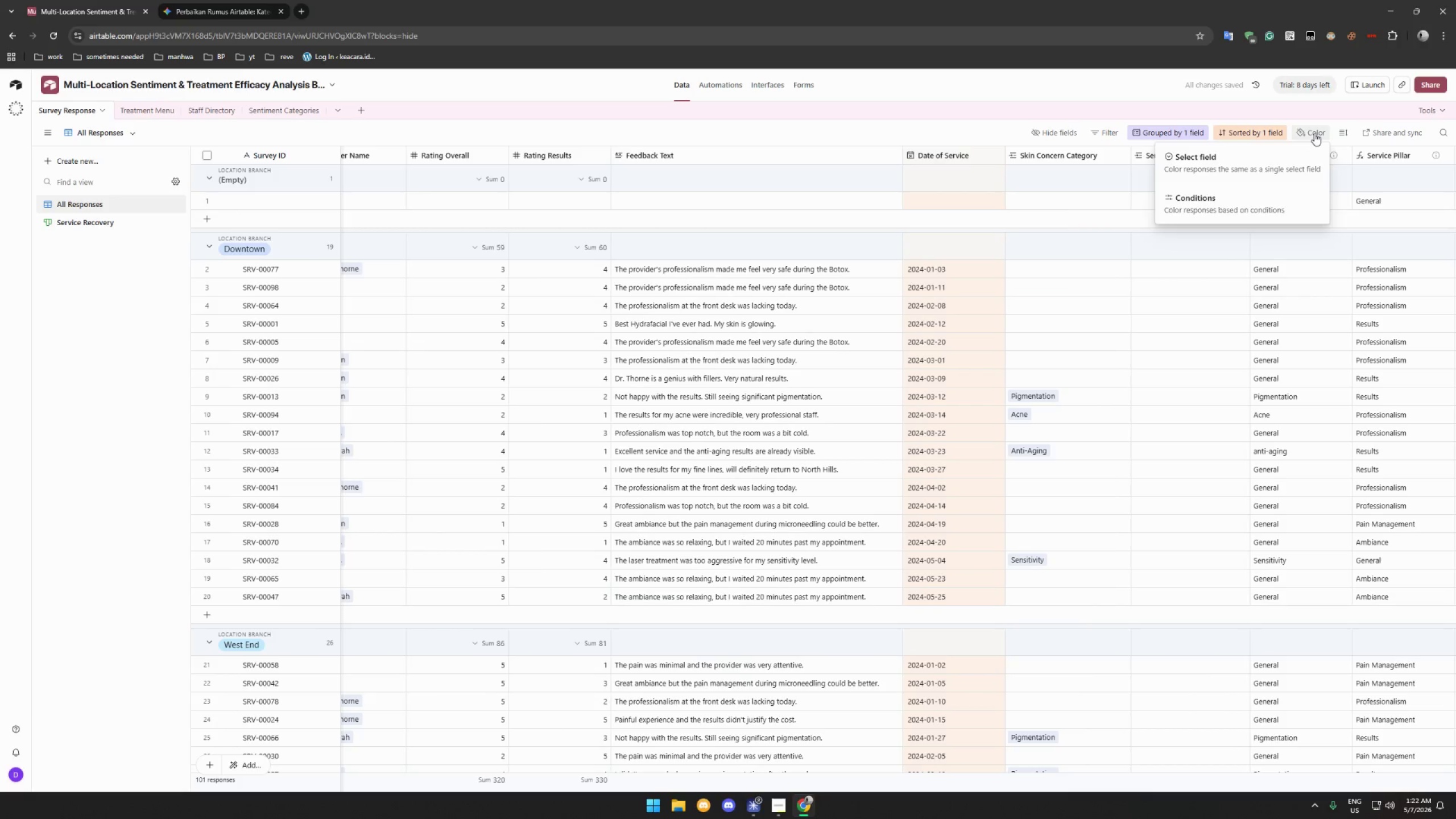 
double_click([1314, 133])
 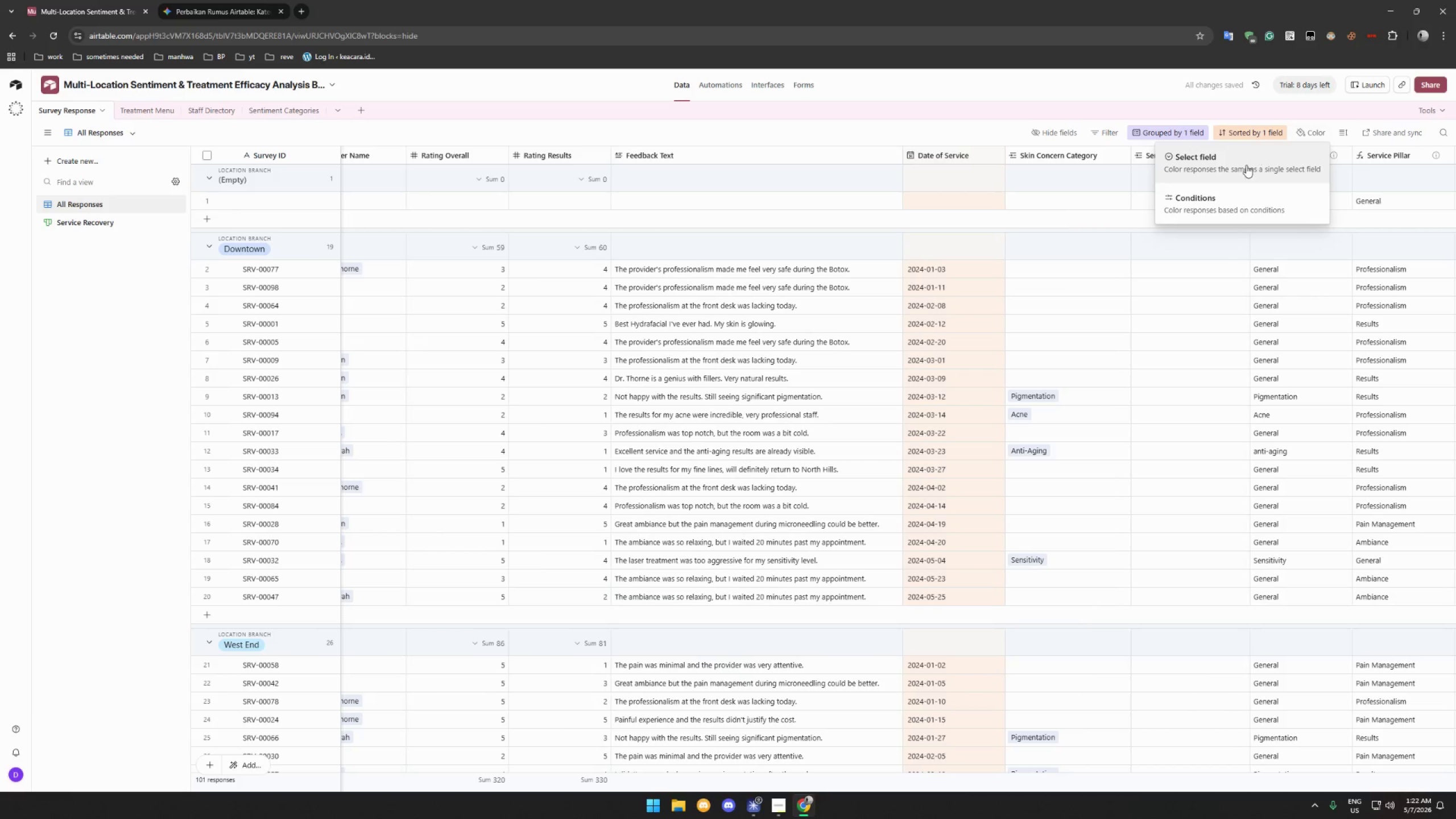 
left_click([1246, 165])
 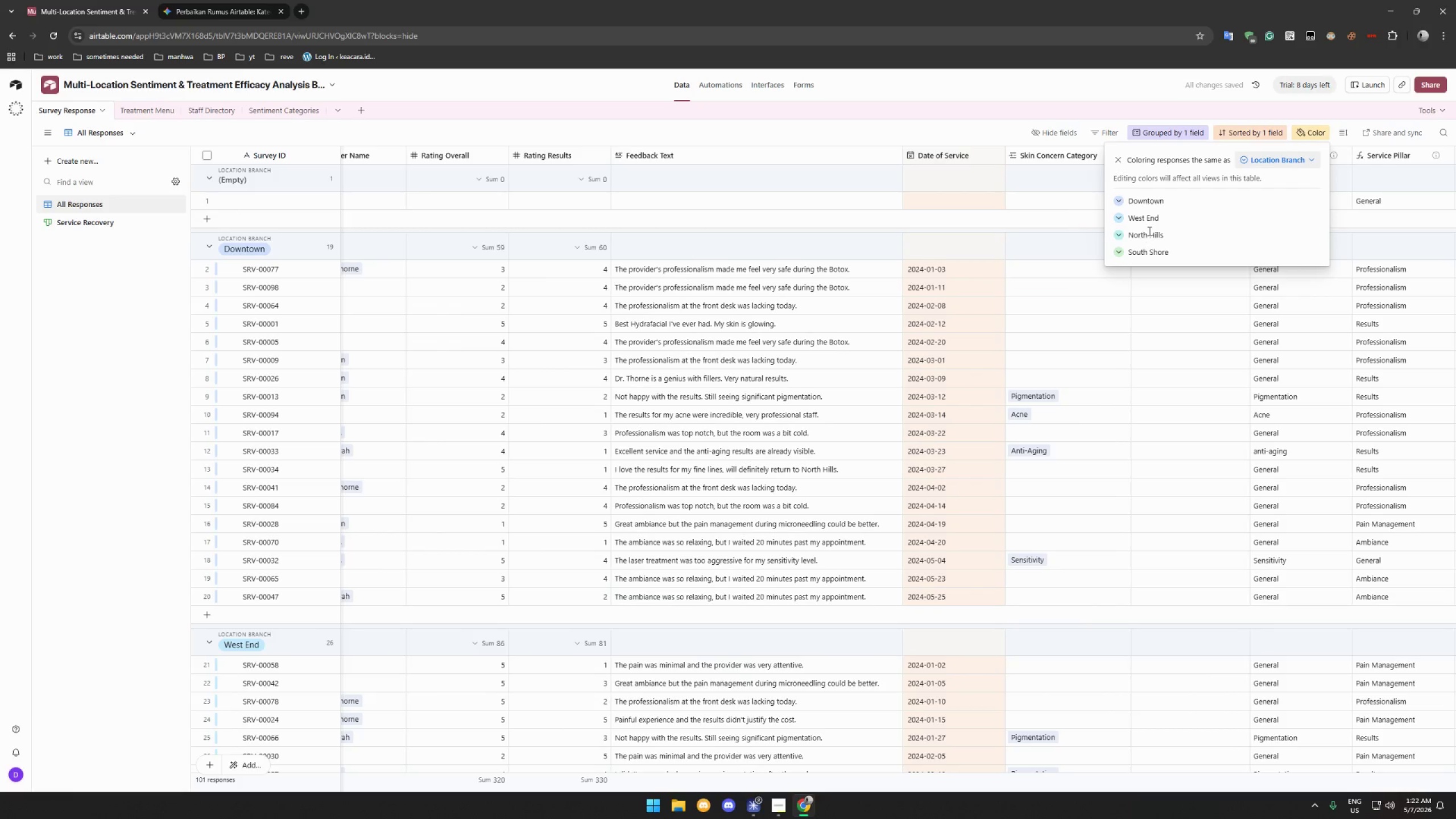 
left_click([1281, 158])
 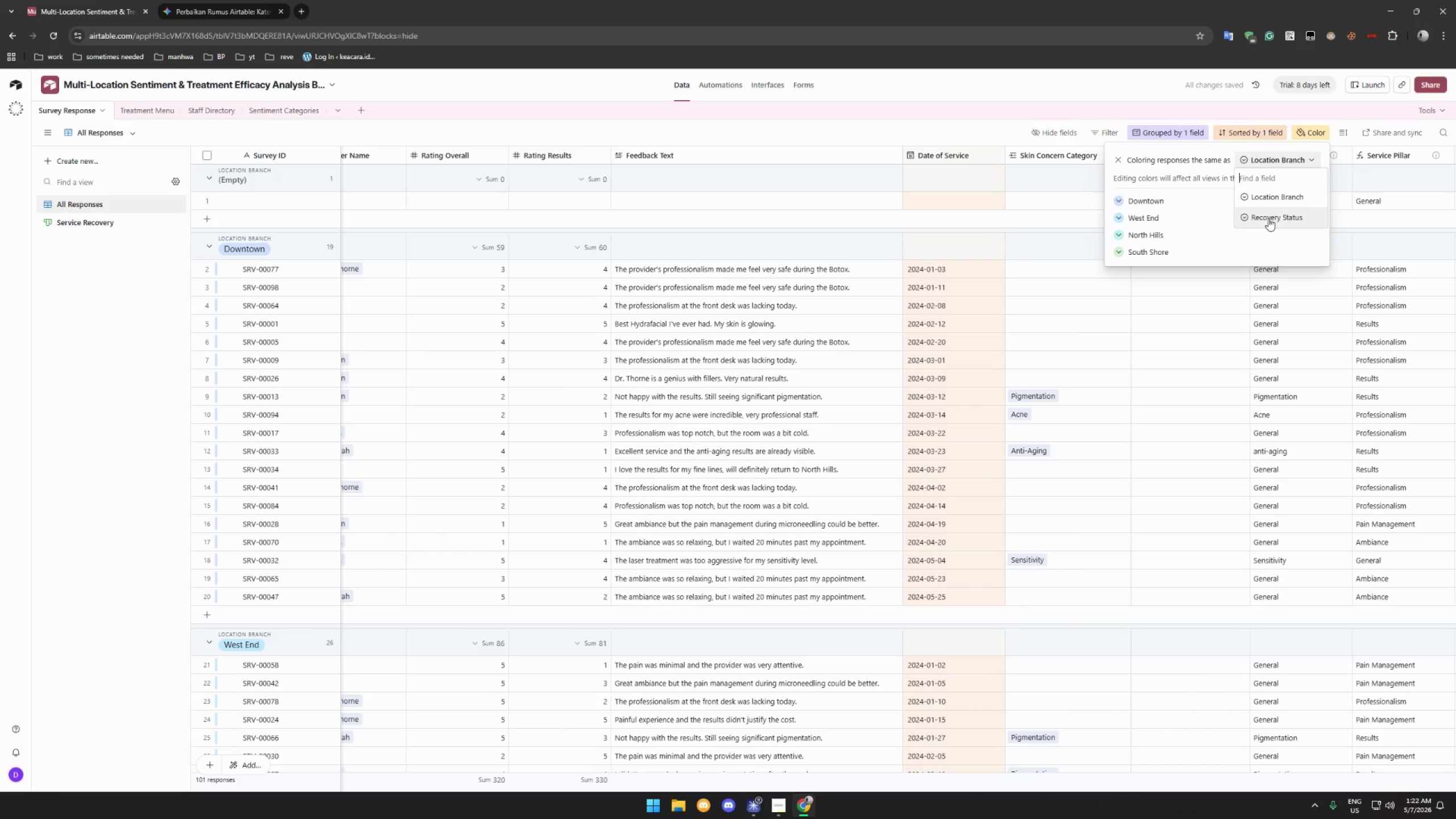 
left_click([1268, 218])
 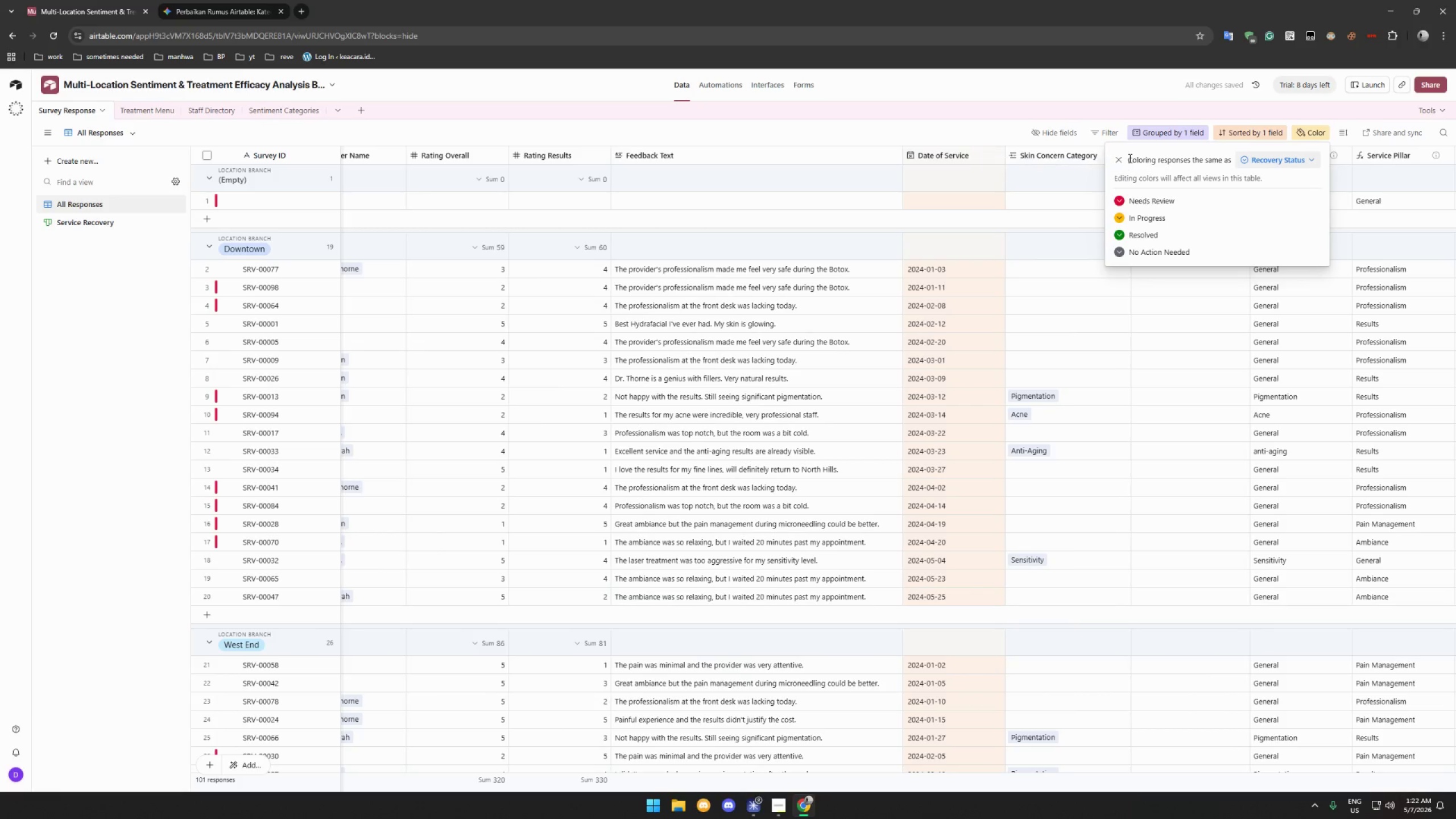 
left_click([1296, 158])
 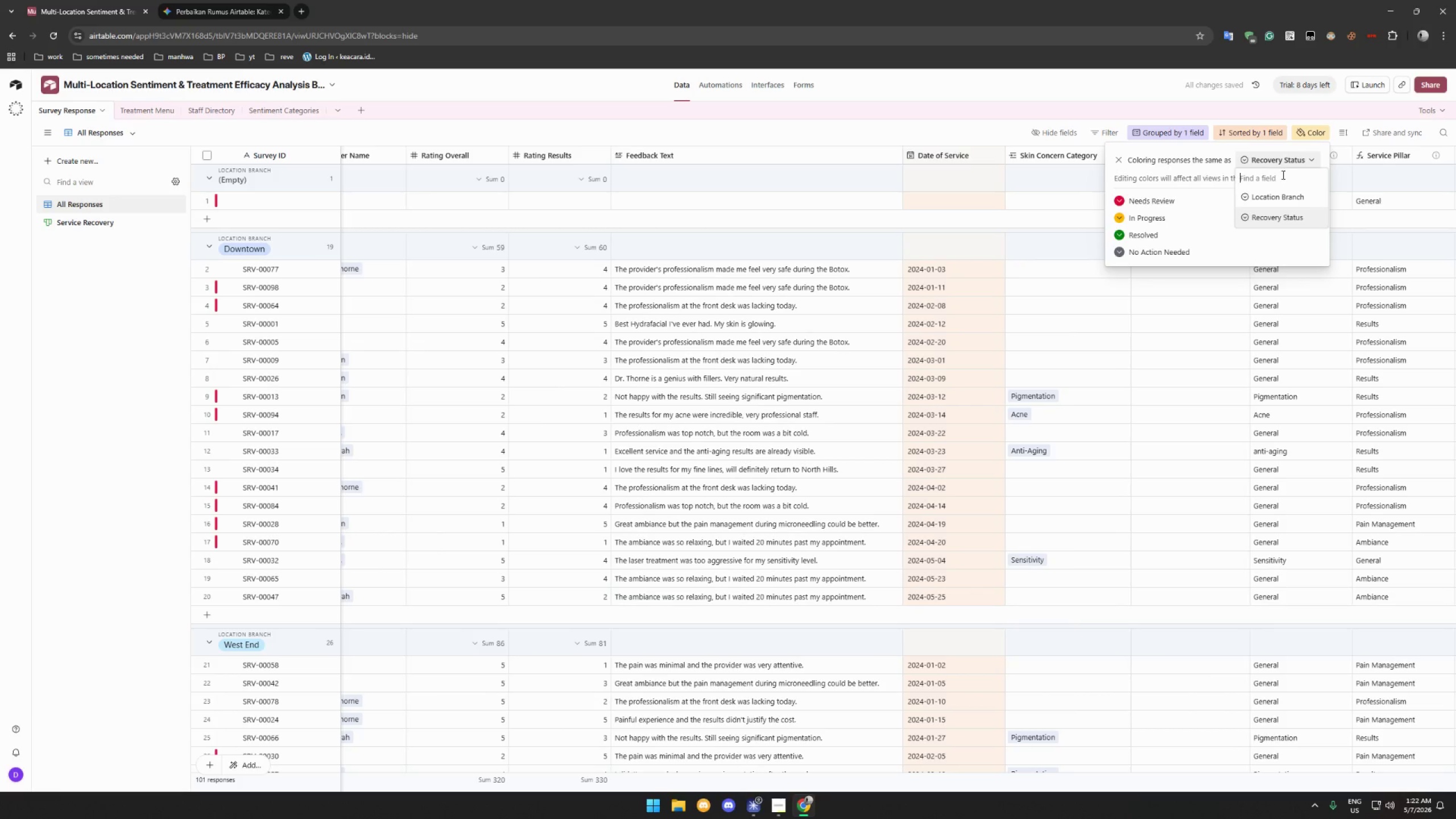 
left_click([1271, 194])
 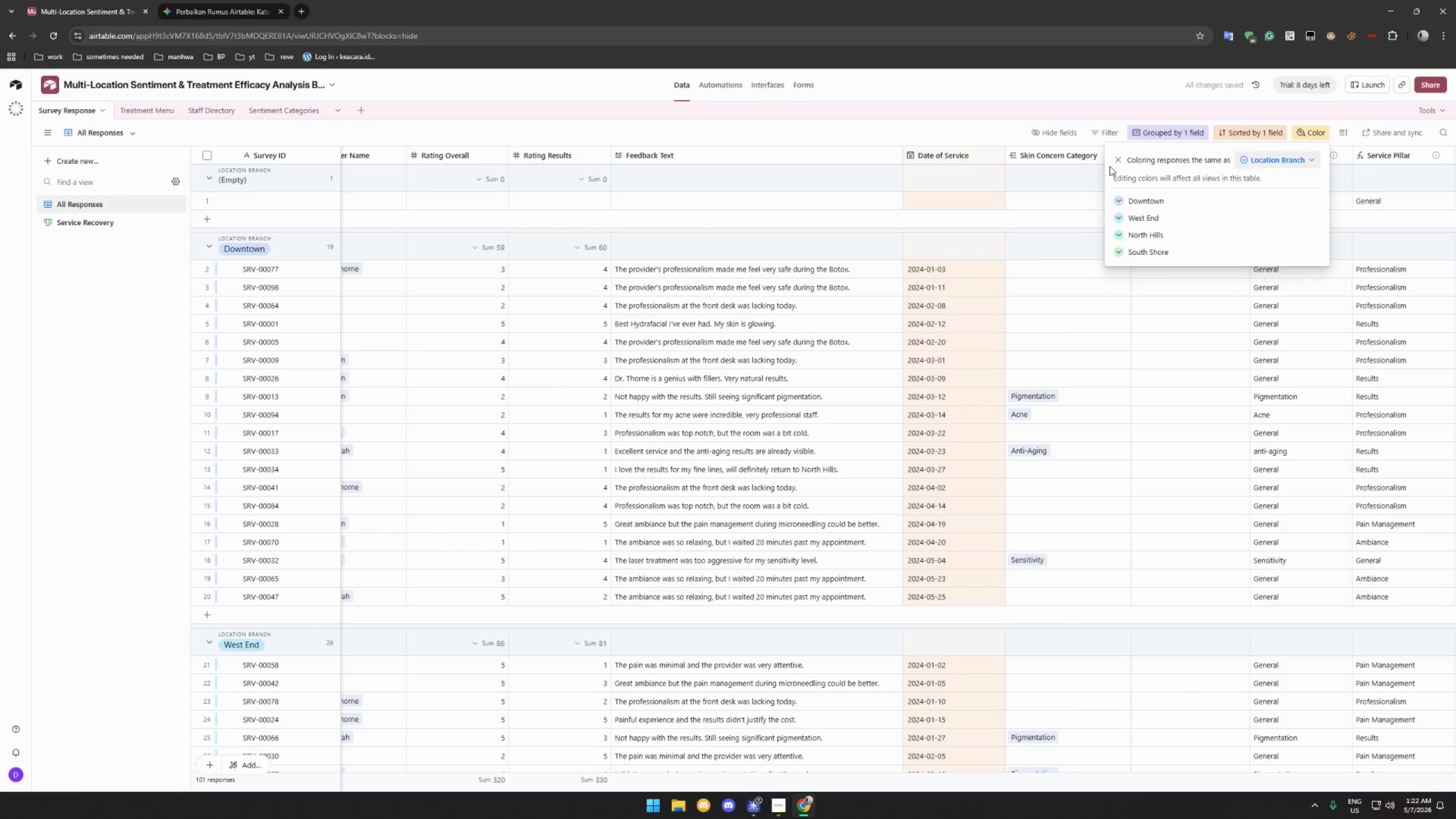 
wait(7.02)
 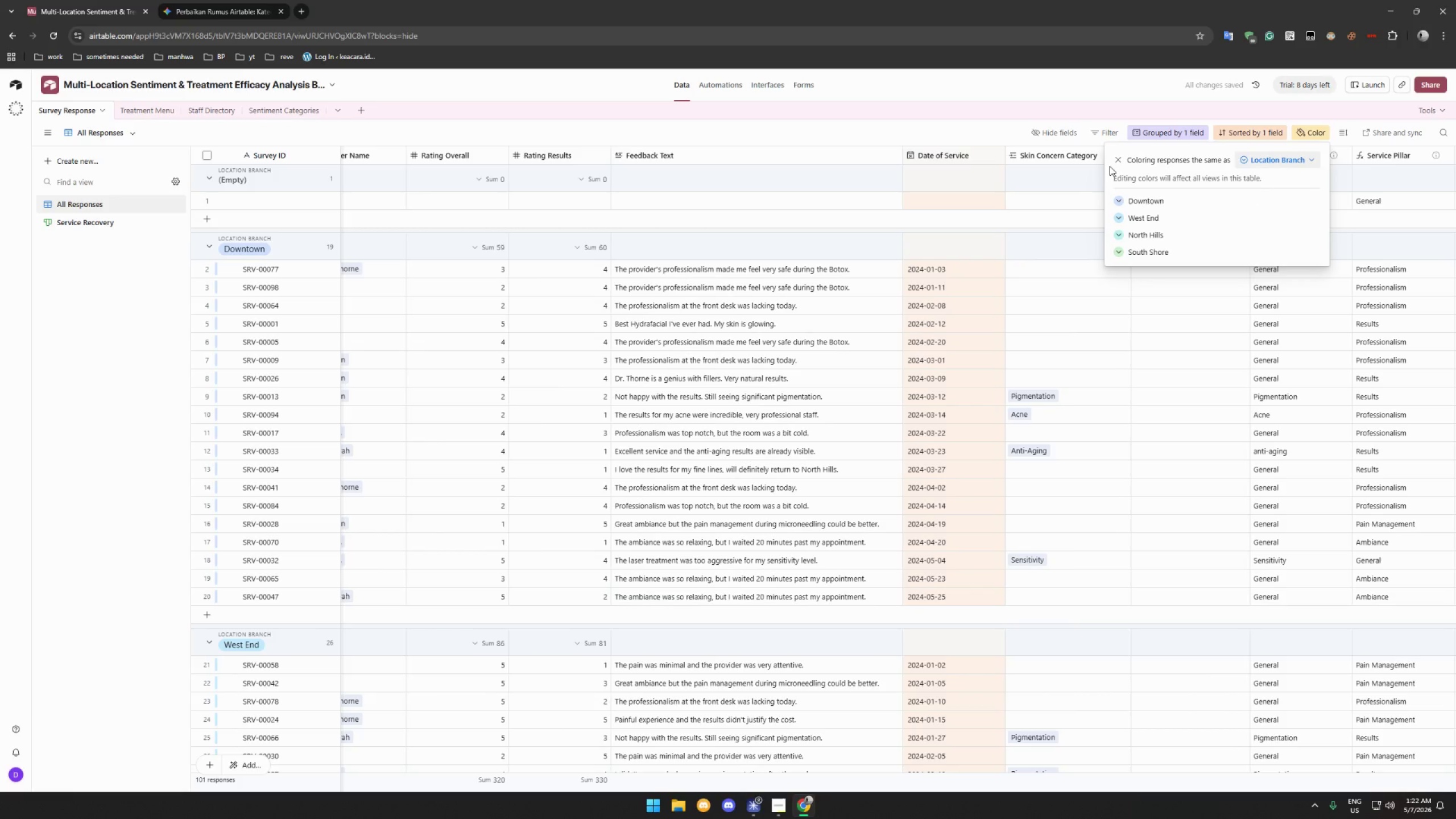 
left_click([445, 686])
 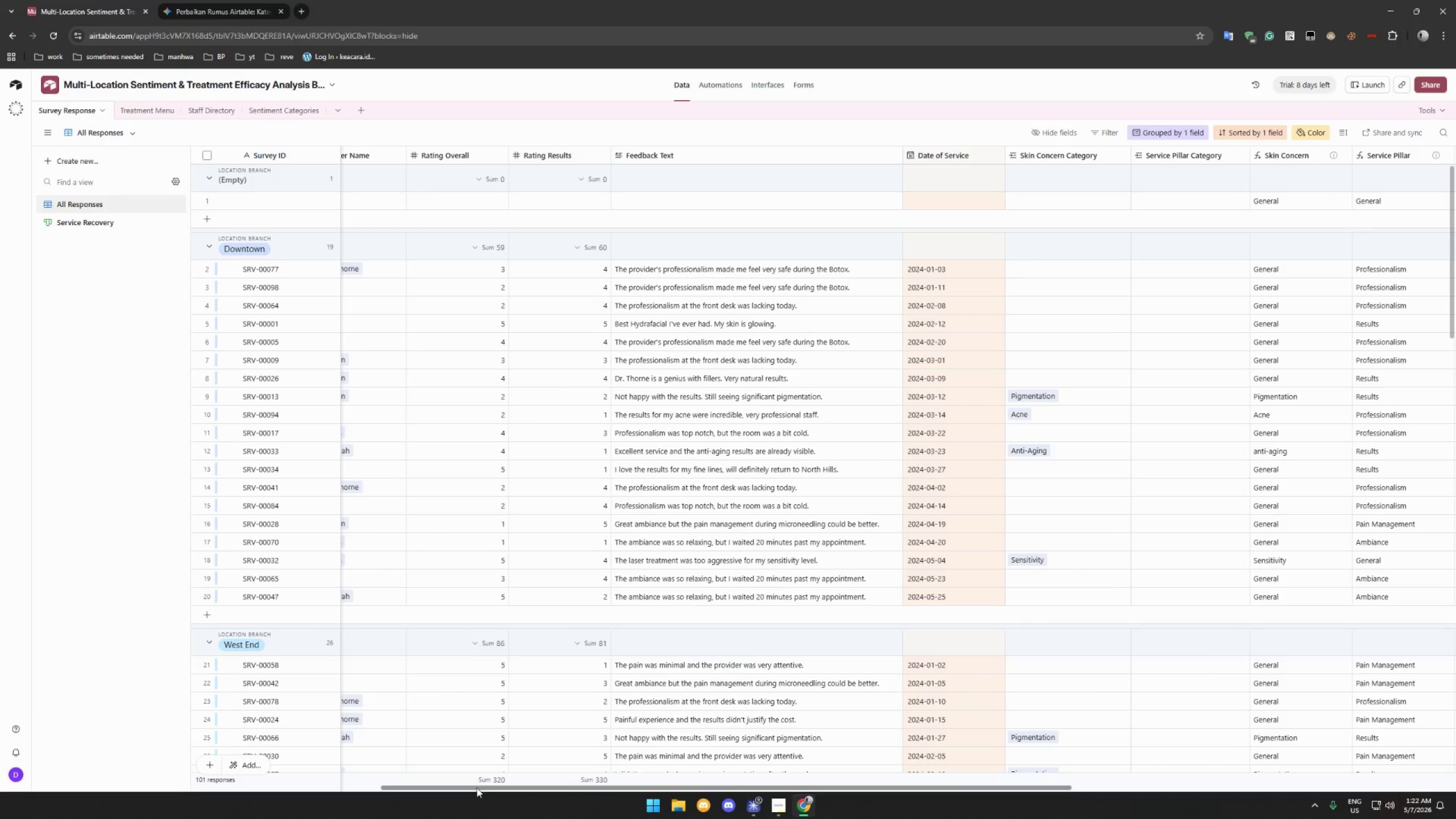 
left_click_drag(start_coordinate=[477, 788], to_coordinate=[653, 783])
 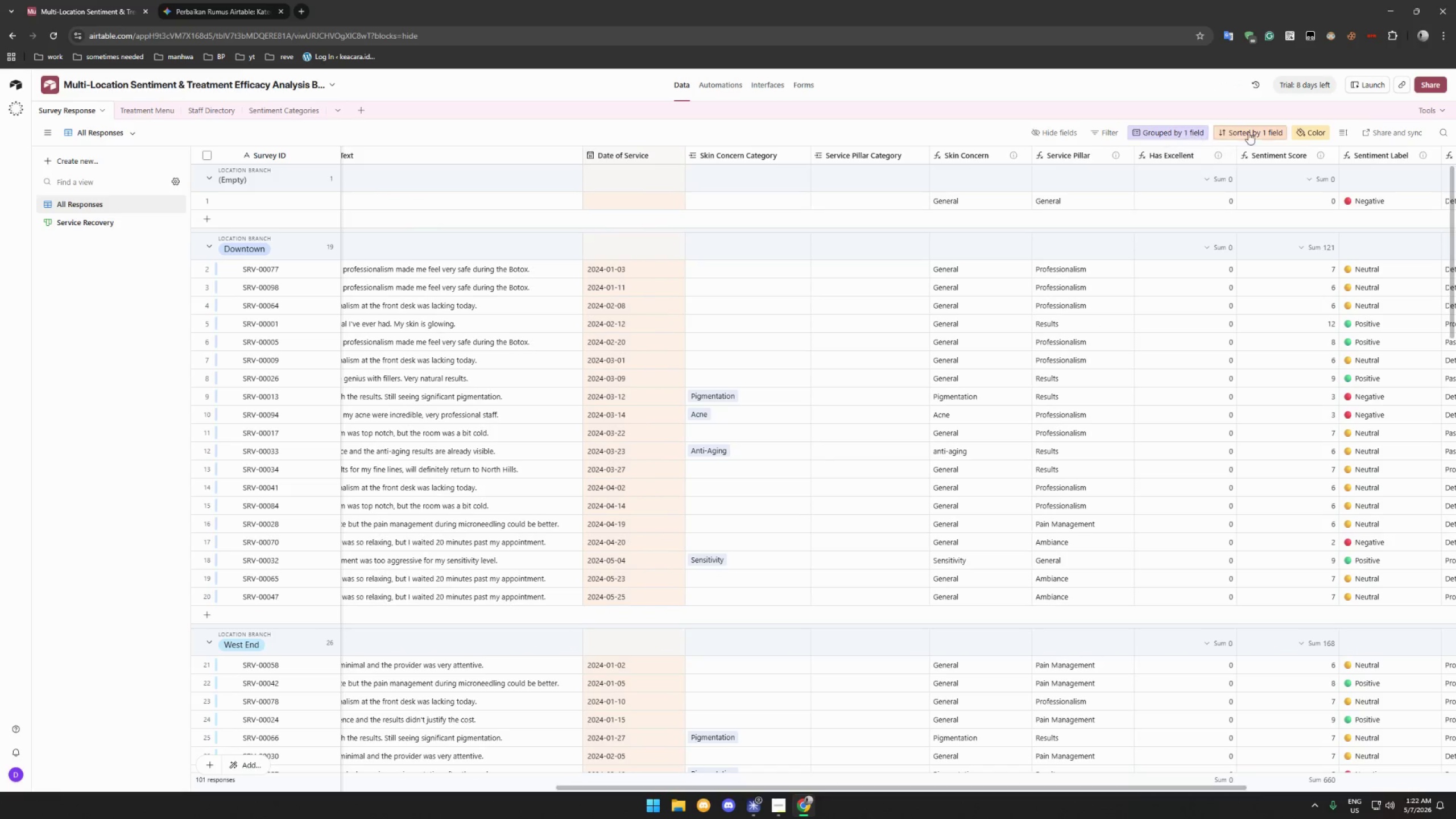 
left_click([1316, 136])
 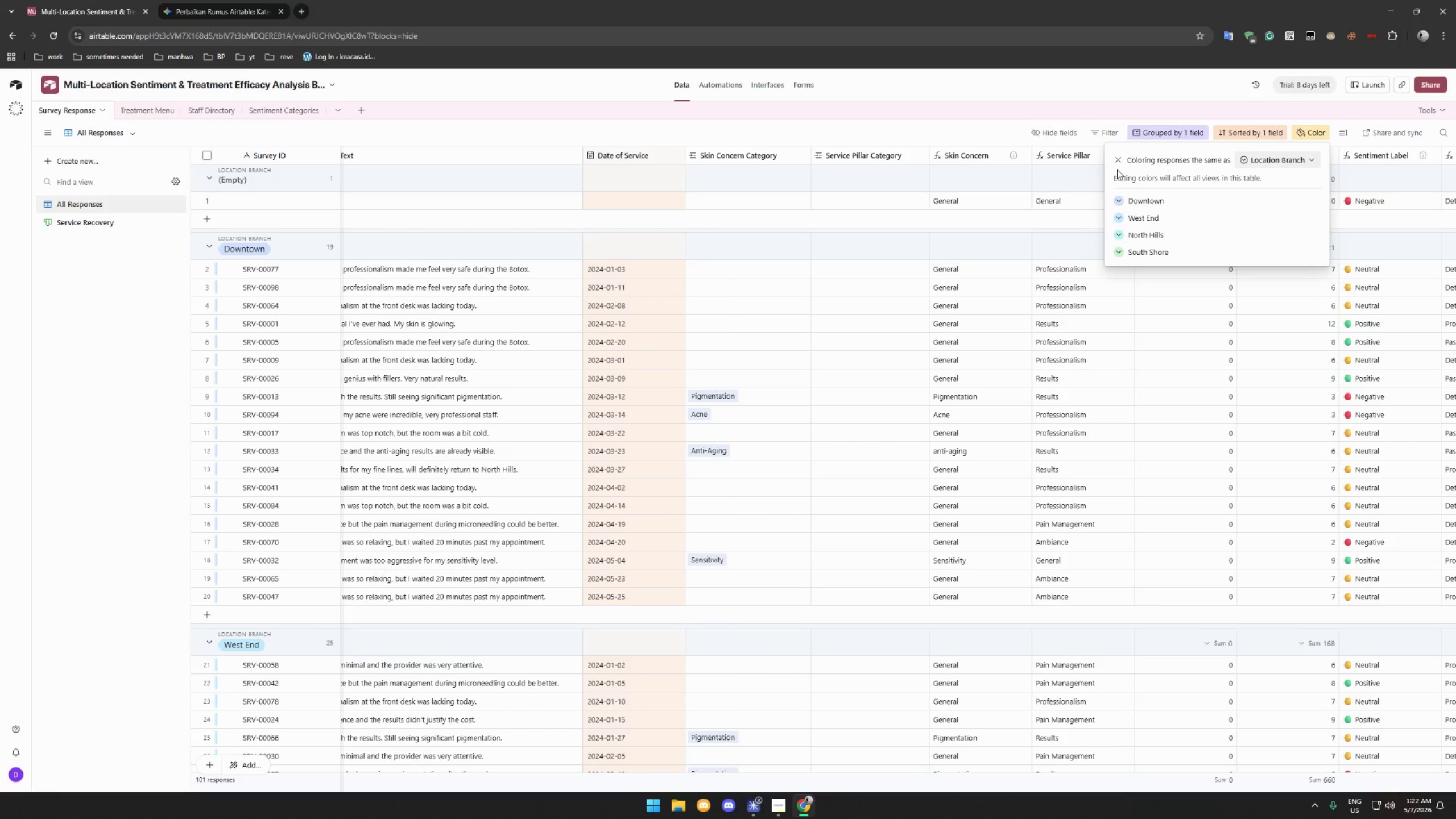 
wait(8.02)
 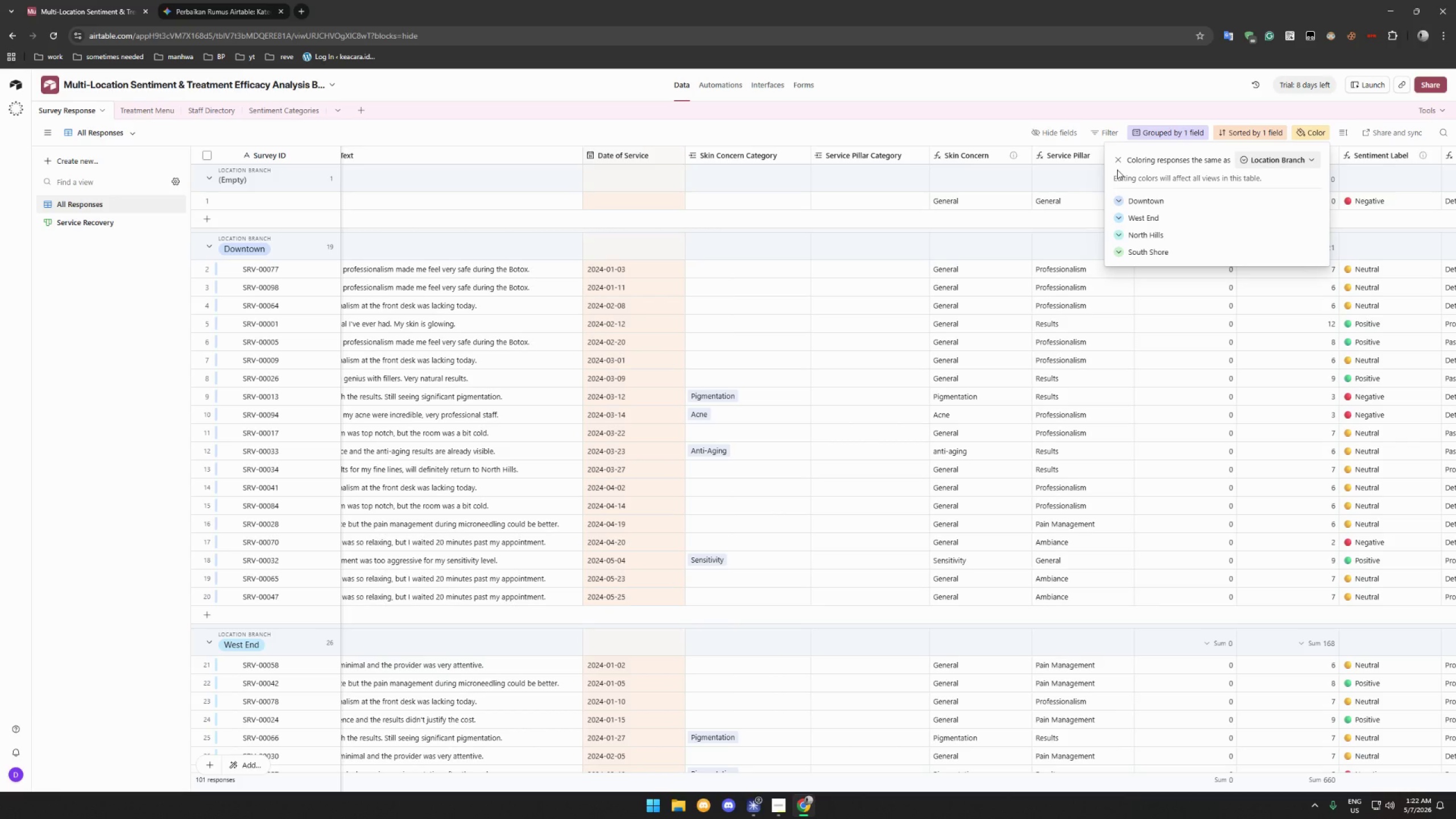 
left_click([1120, 163])
 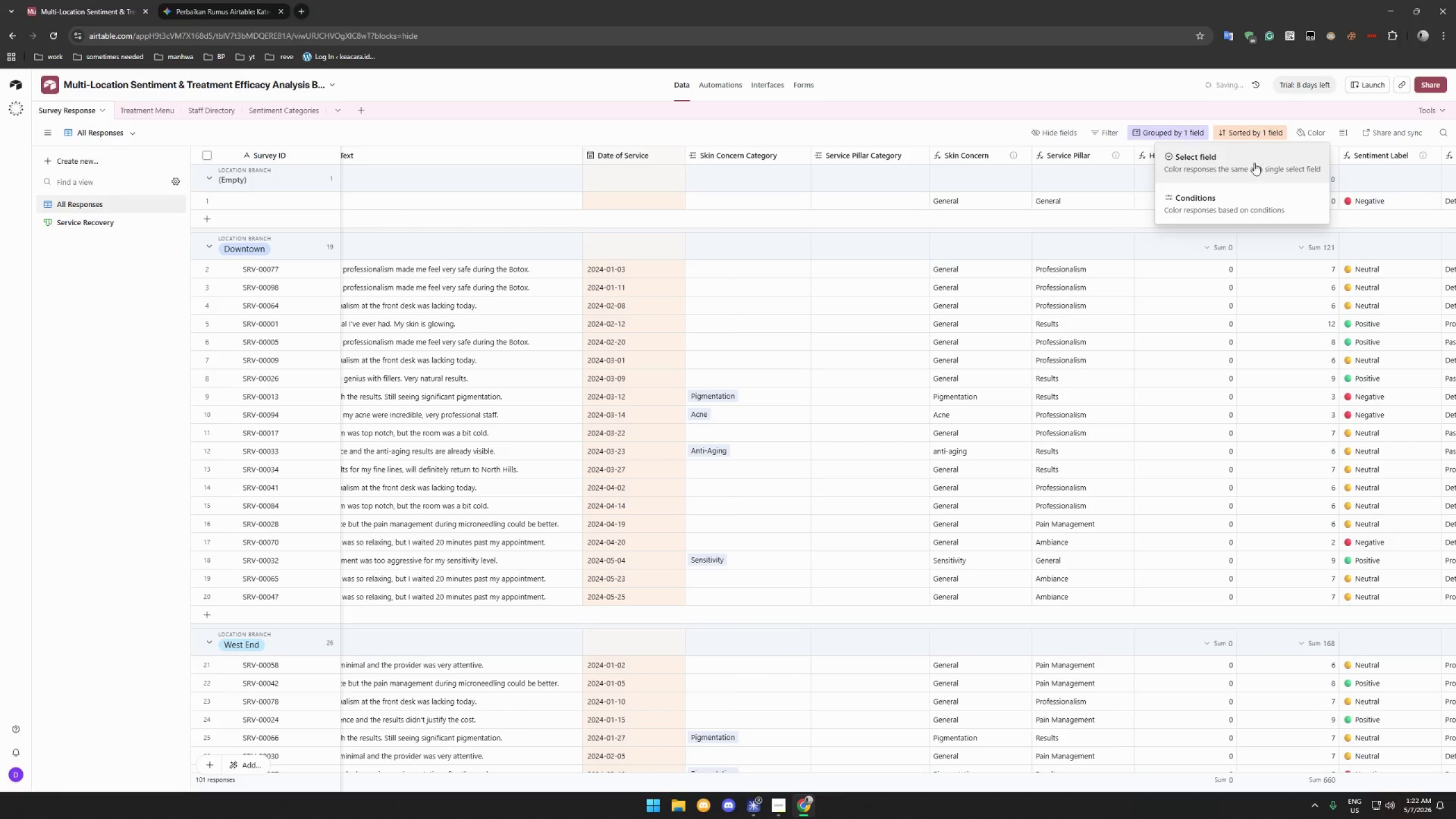 
left_click([1224, 192])
 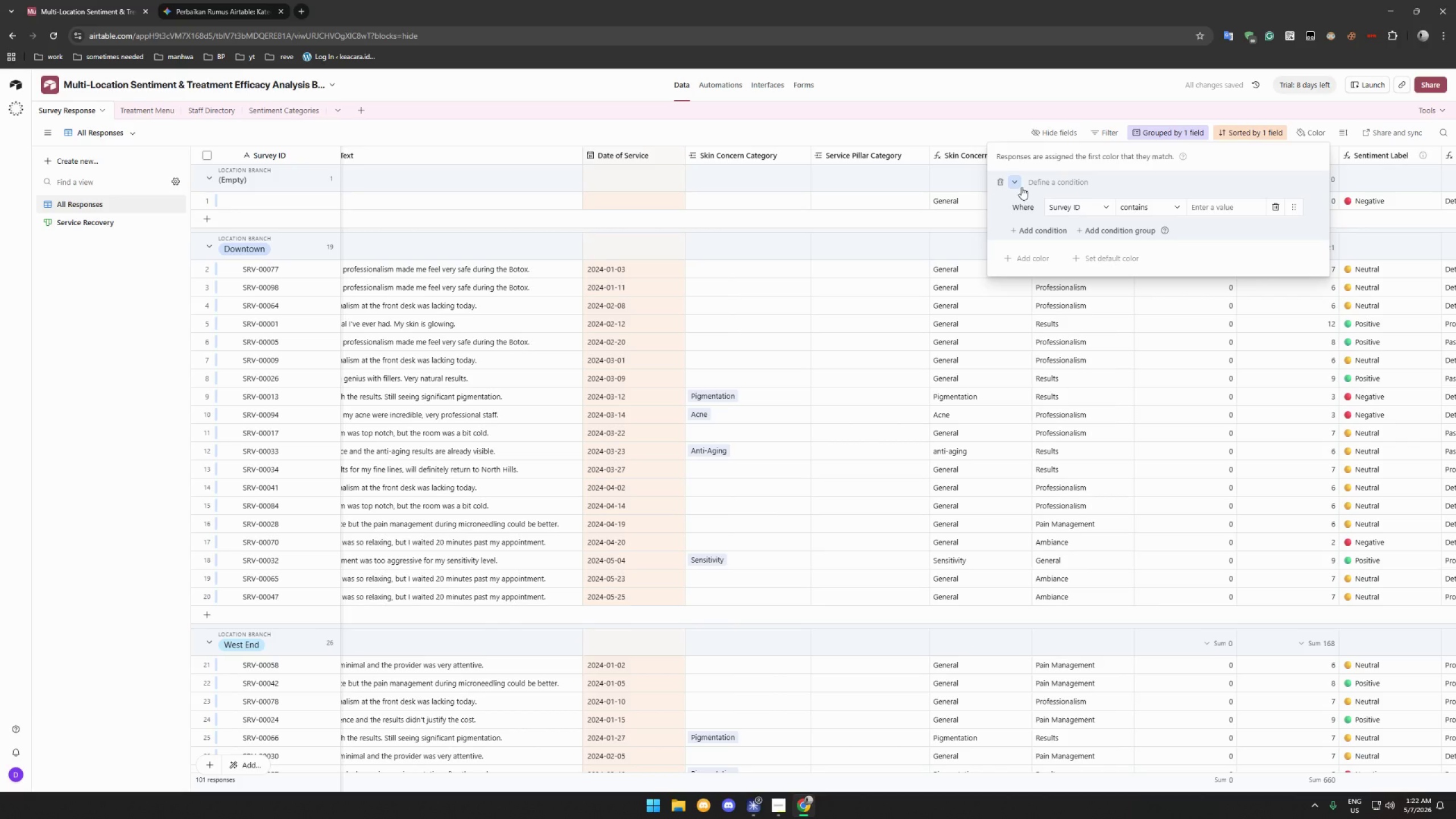 
left_click([1100, 206])
 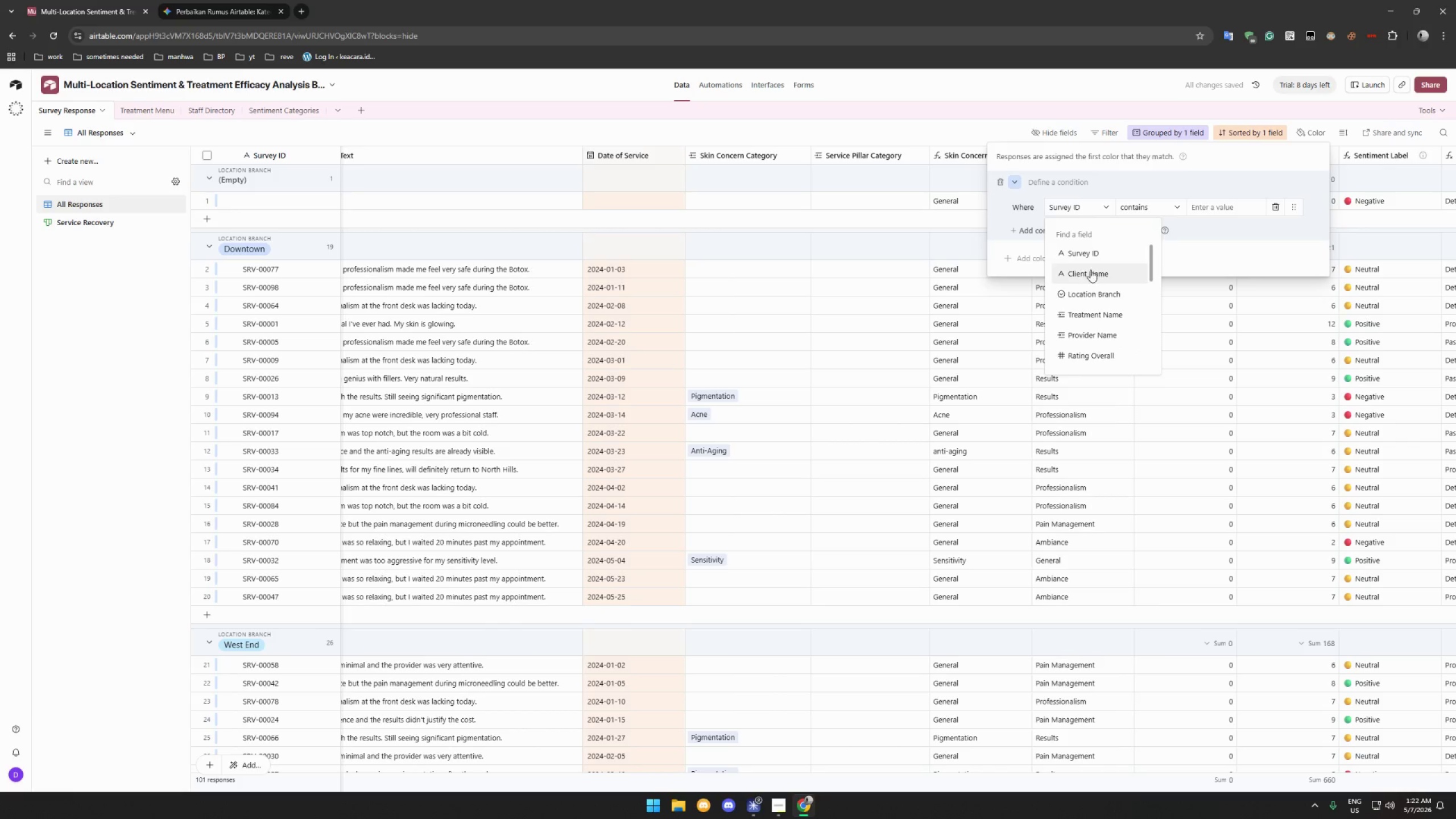 
scroll: coordinate [1106, 293], scroll_direction: down, amount: 11.0
 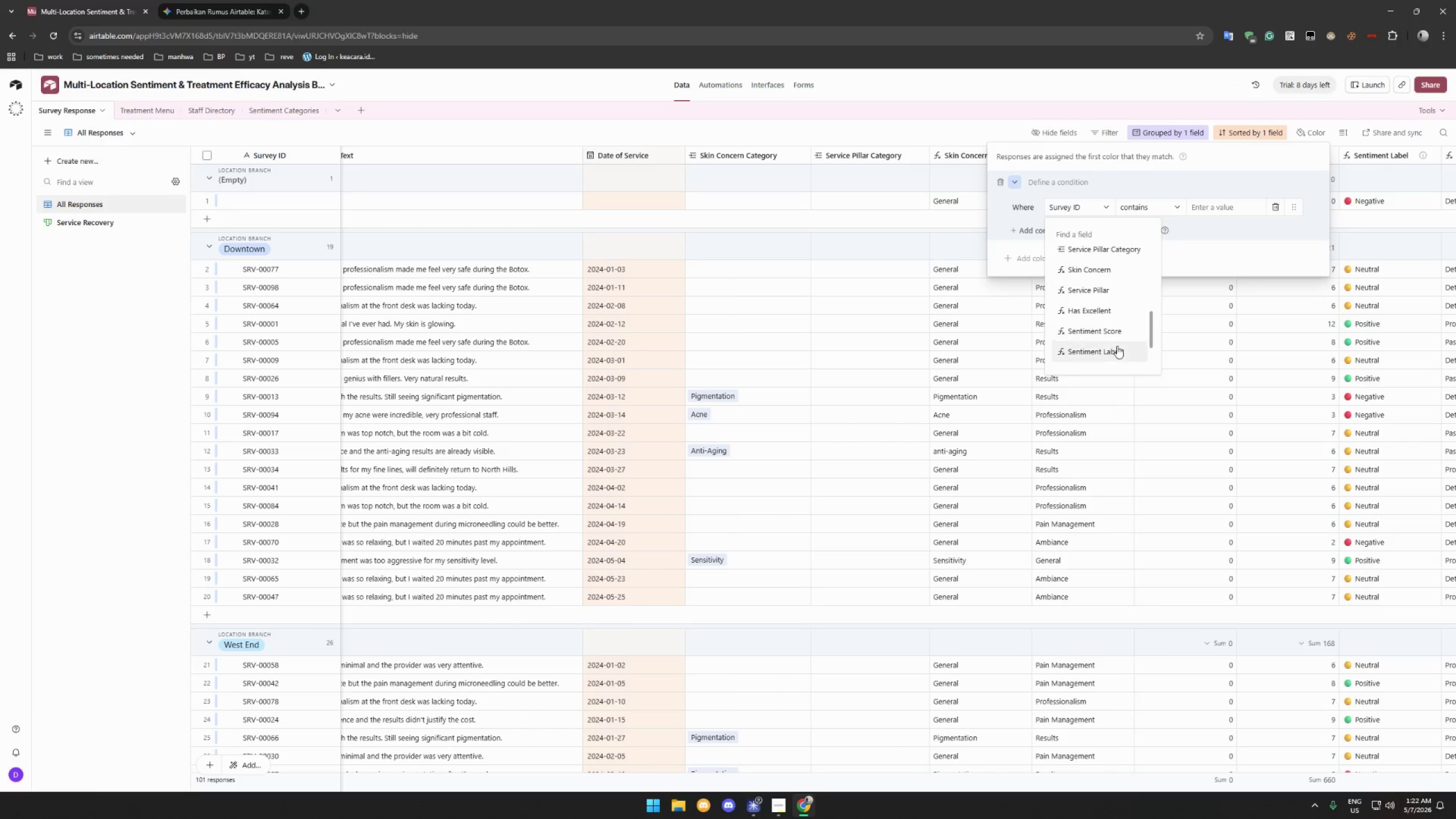 
left_click([1117, 346])
 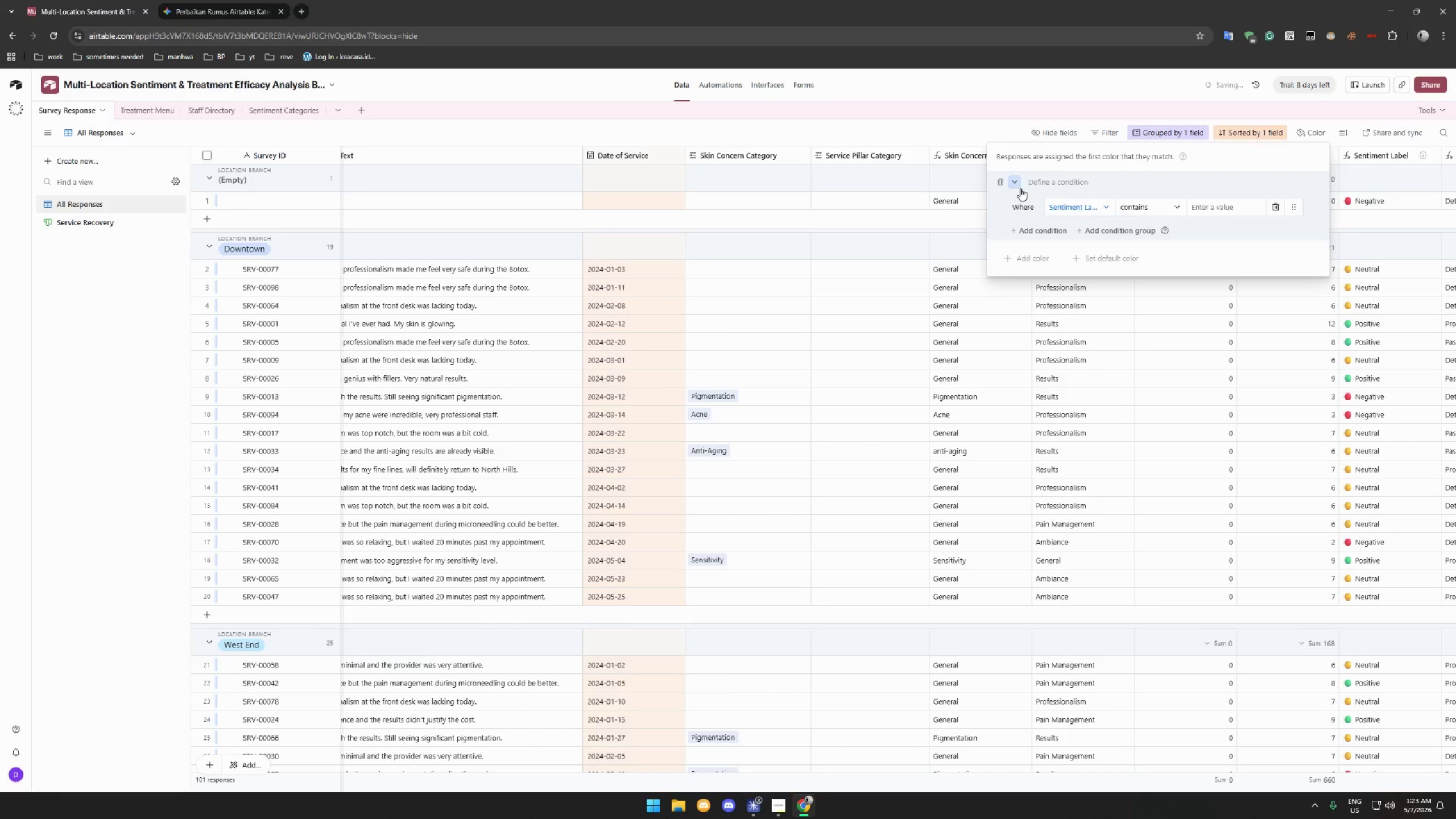 
left_click([1019, 185])
 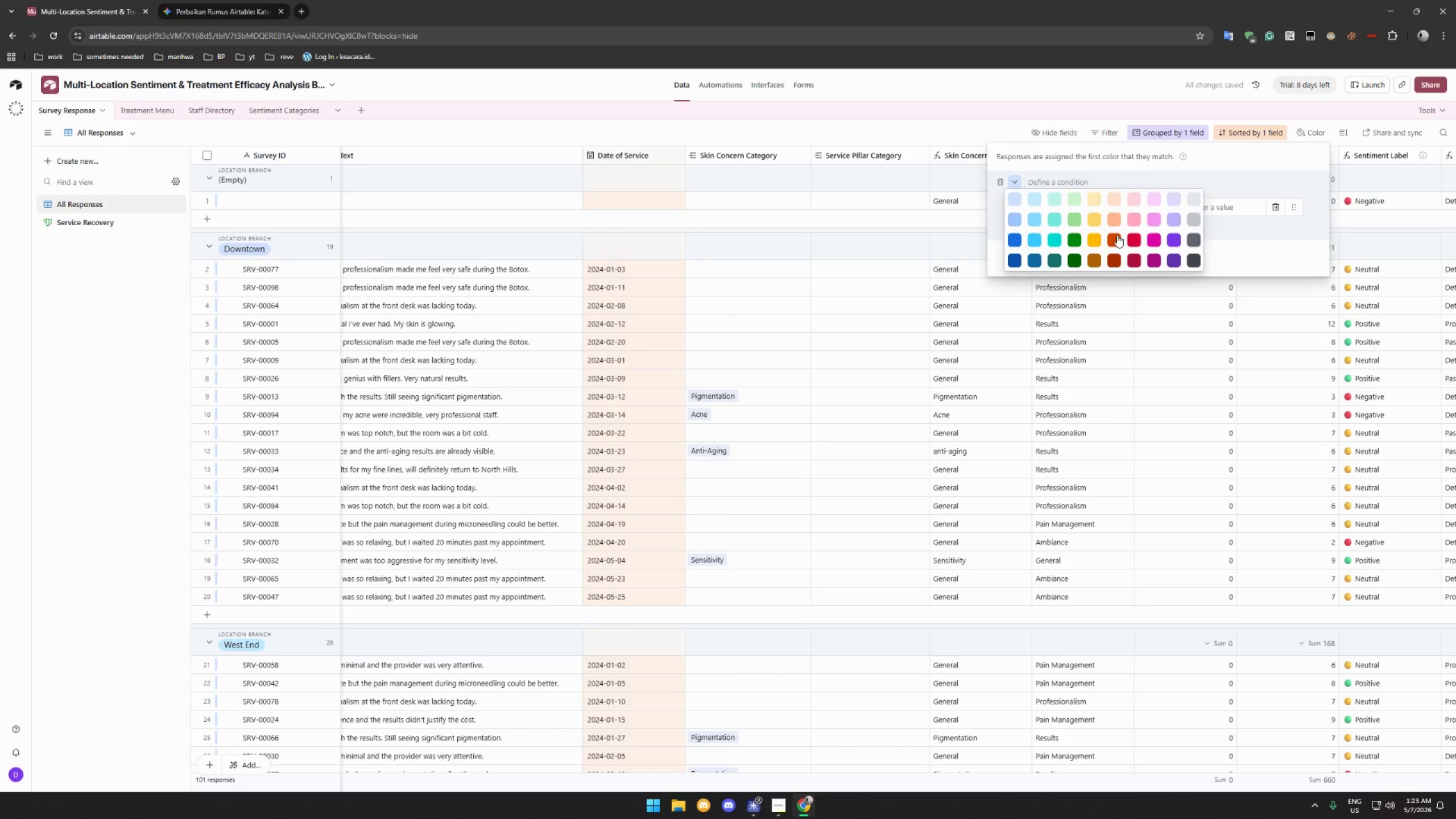 
left_click([1135, 243])
 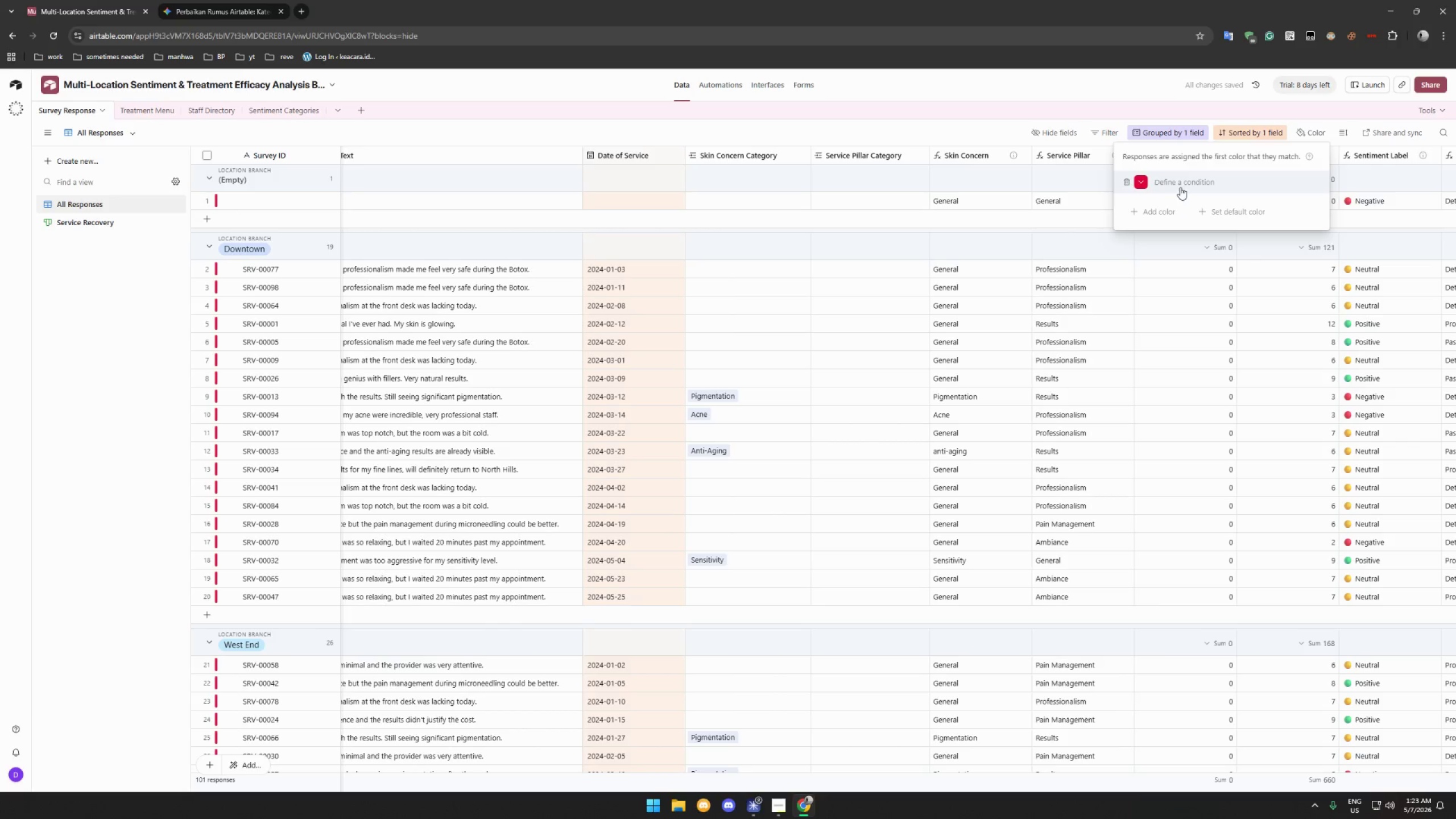 
left_click([1177, 186])
 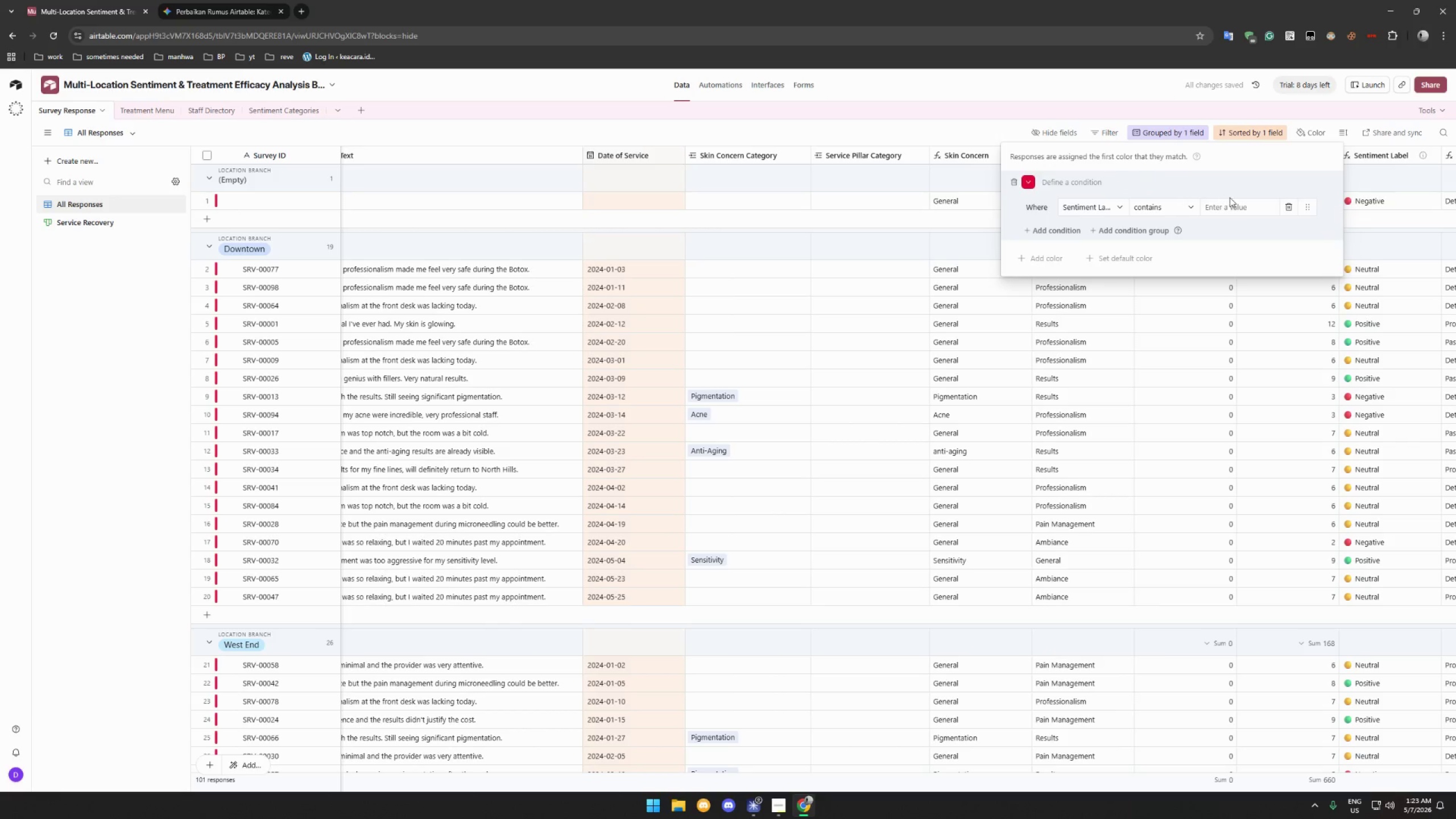 
left_click([1242, 204])
 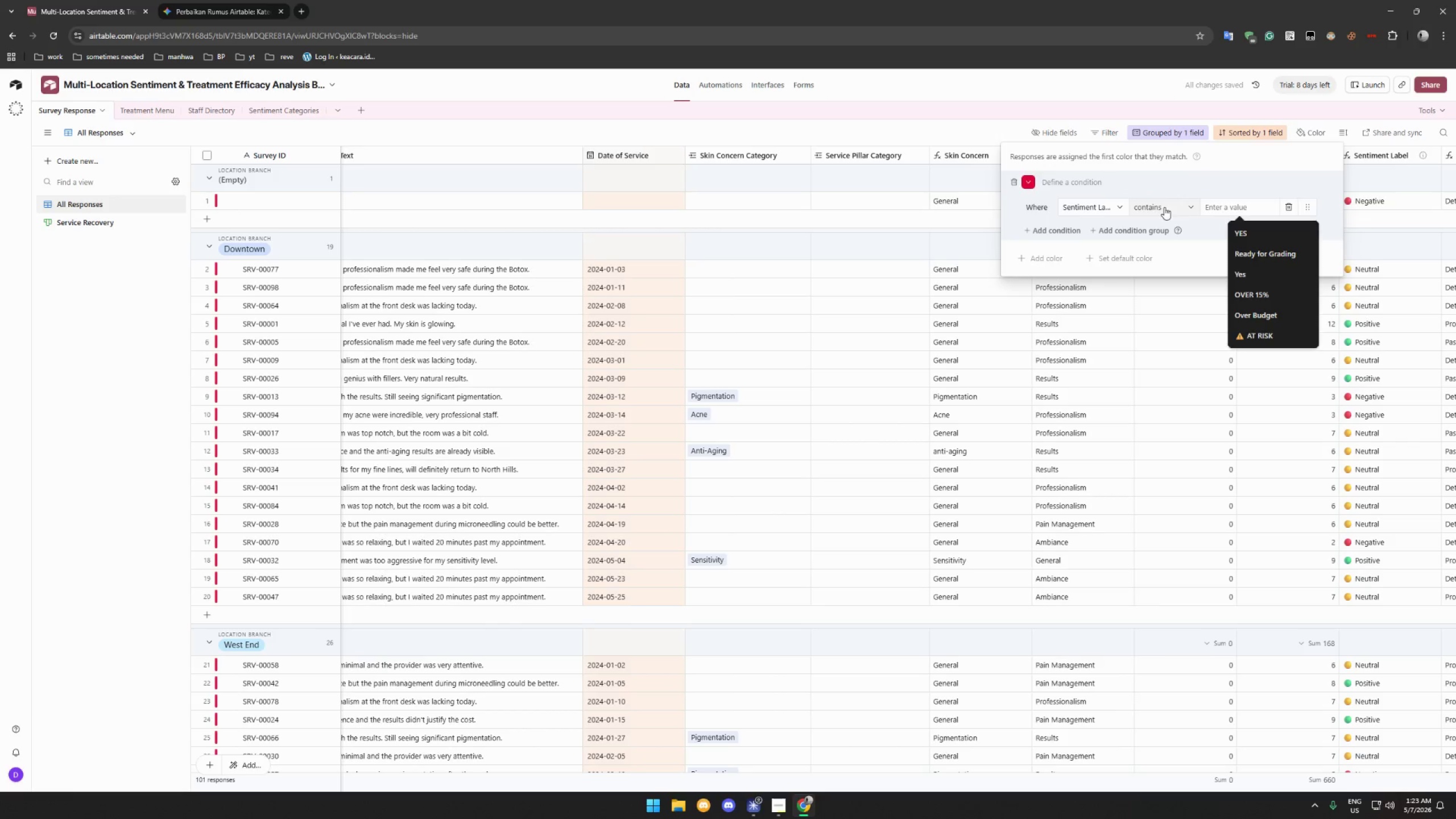 
left_click([1153, 208])
 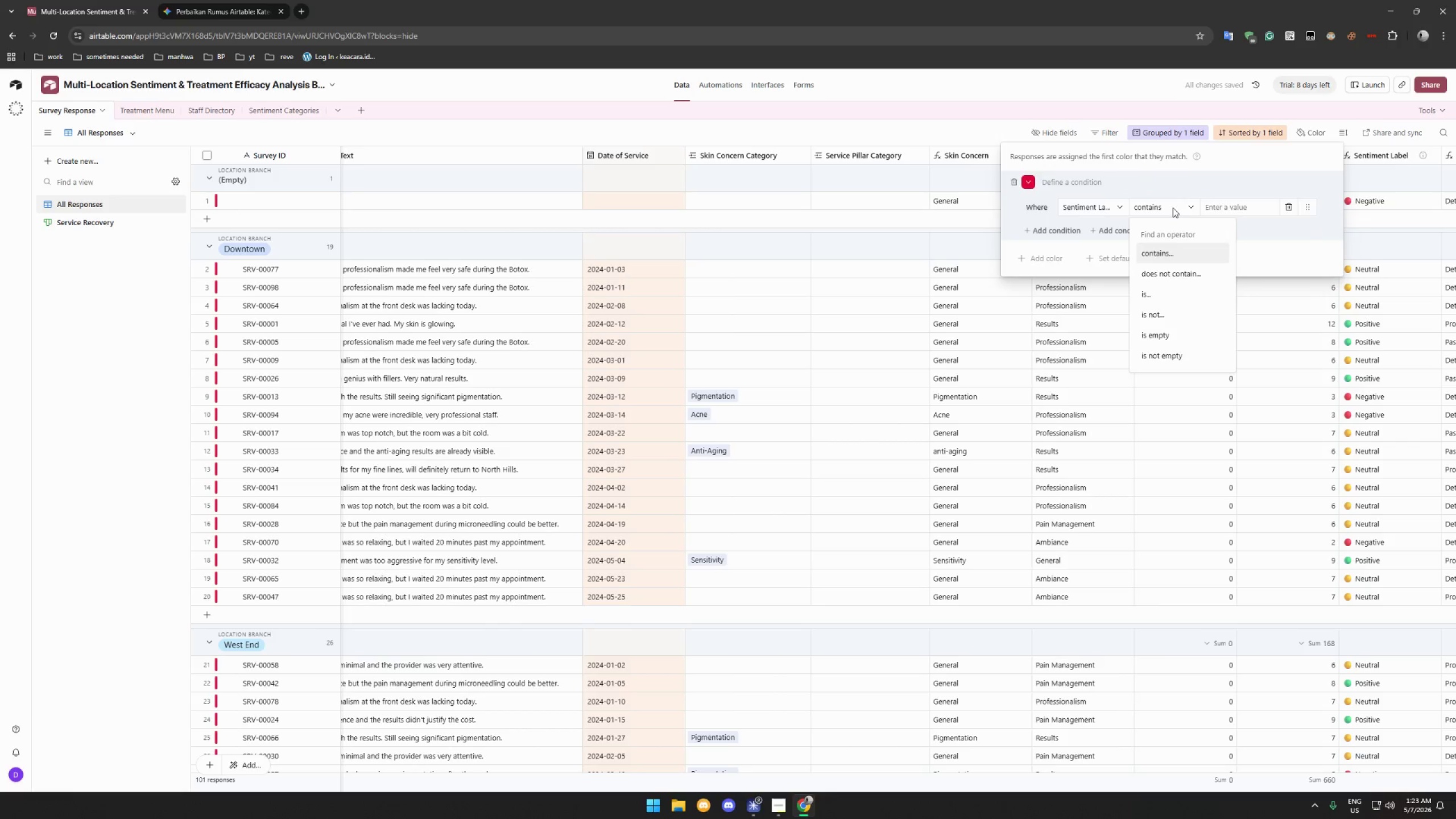 
left_click([1248, 203])
 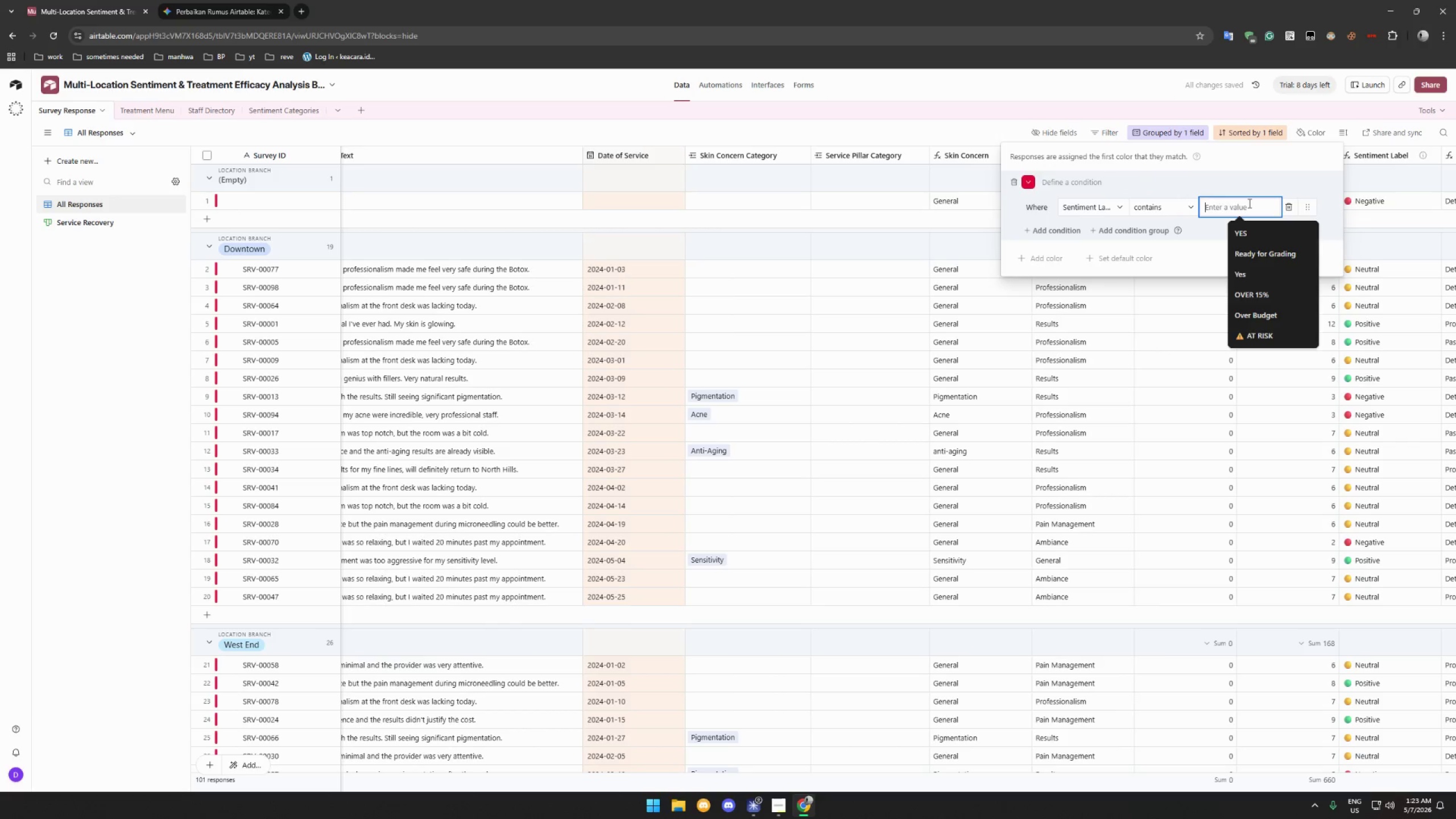 
type(Negative)
 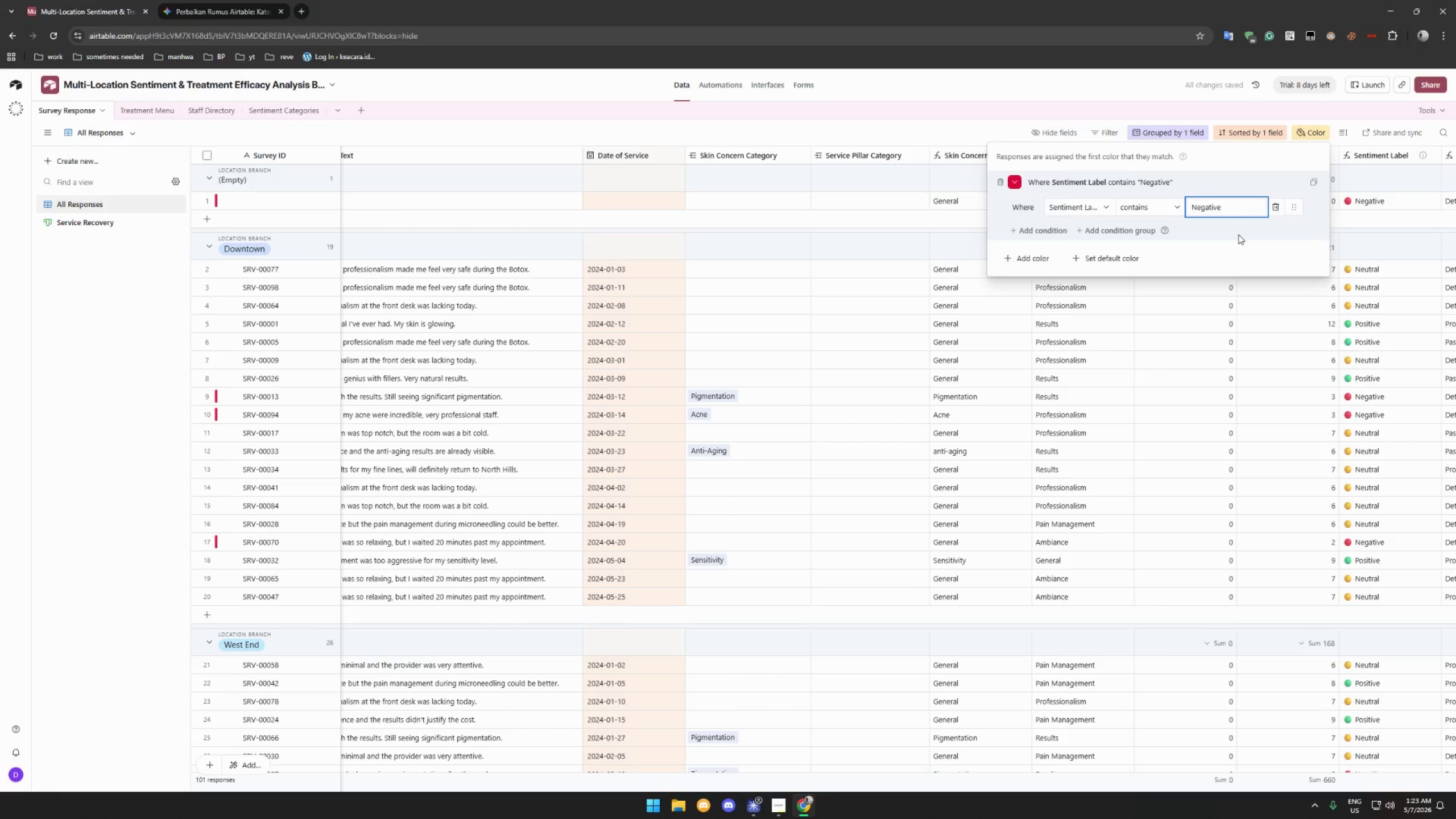 
left_click([1236, 242])
 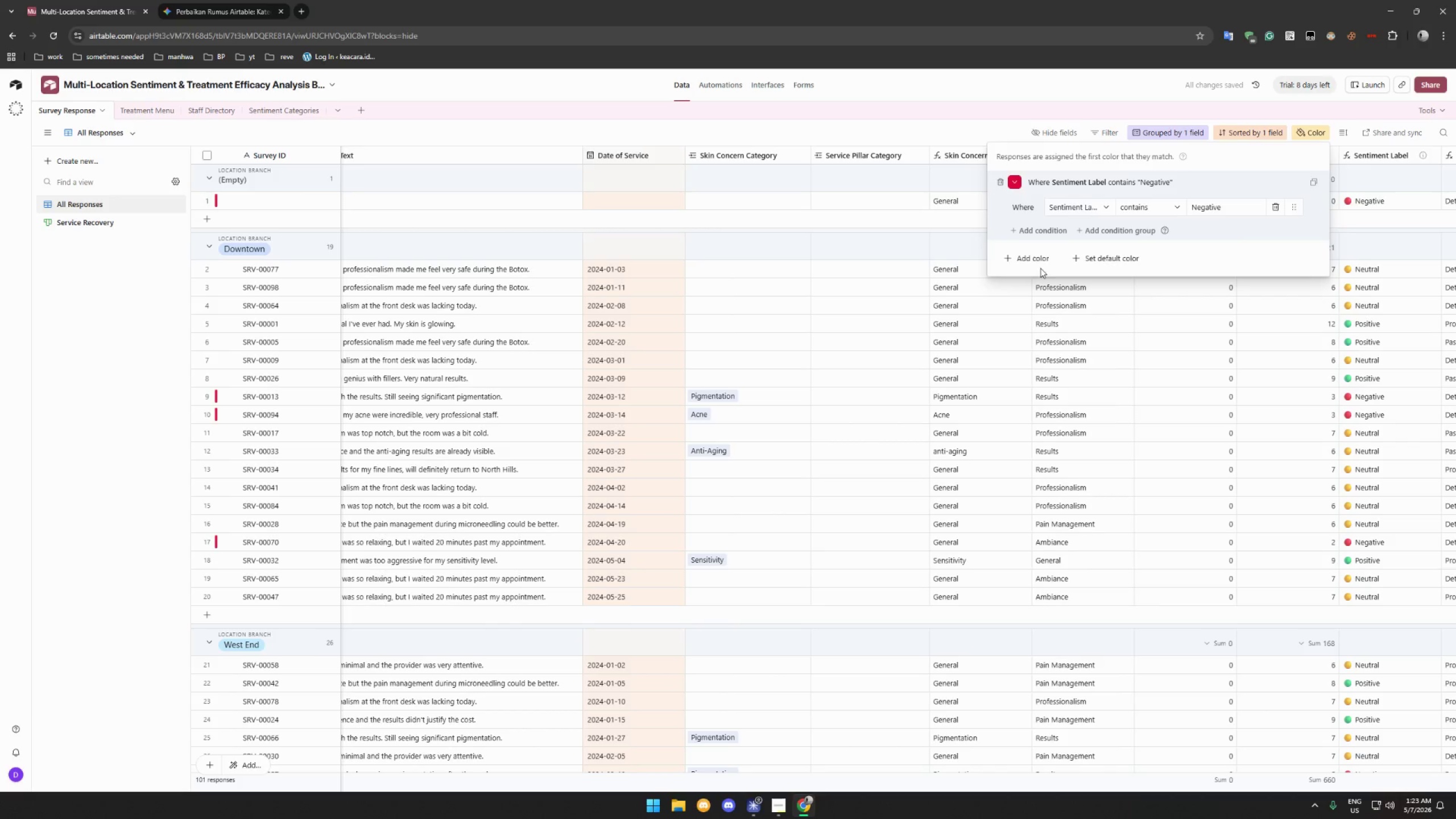 
left_click([1043, 258])
 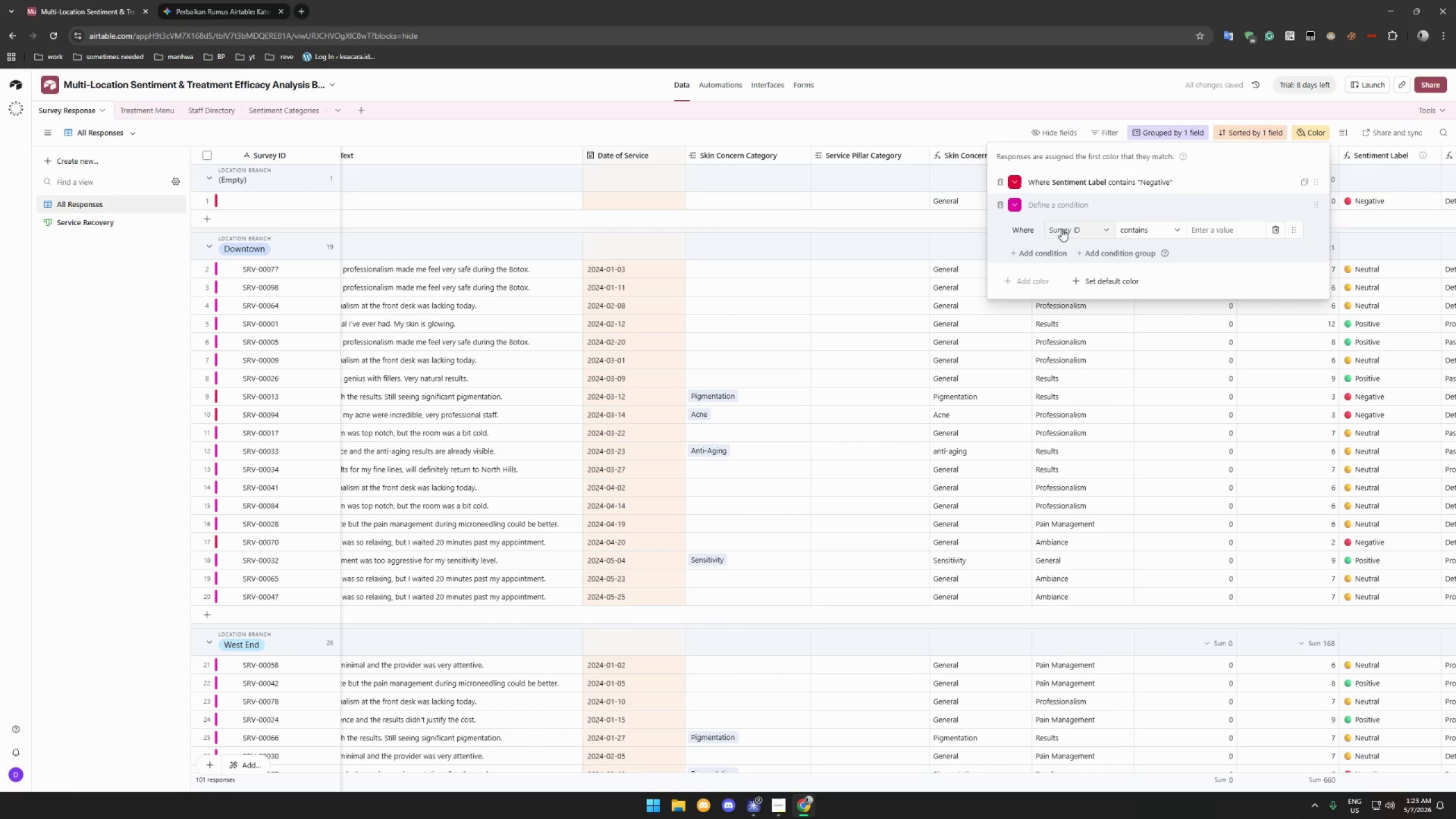 
left_click([1008, 201])
 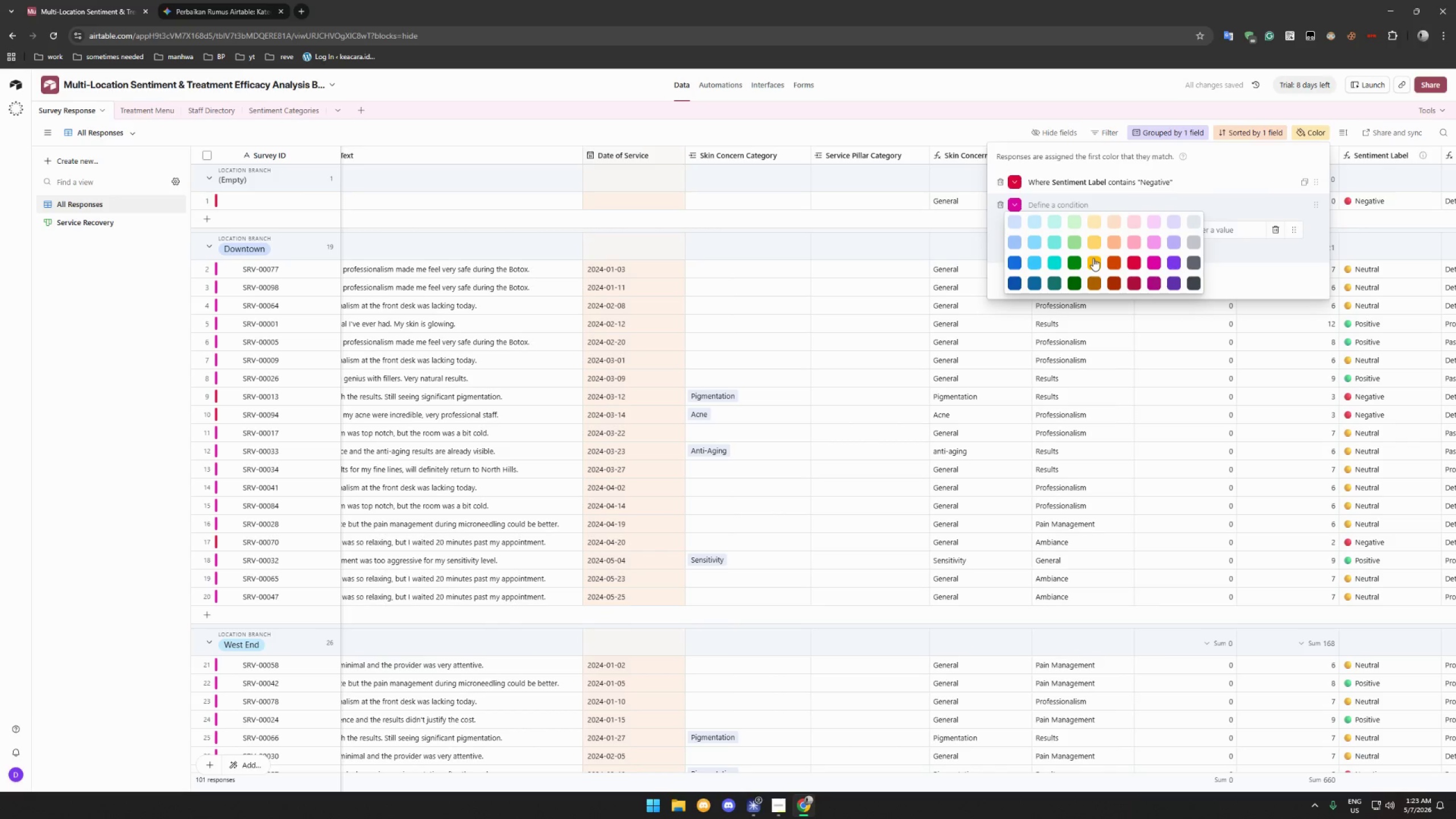 
left_click([1095, 259])
 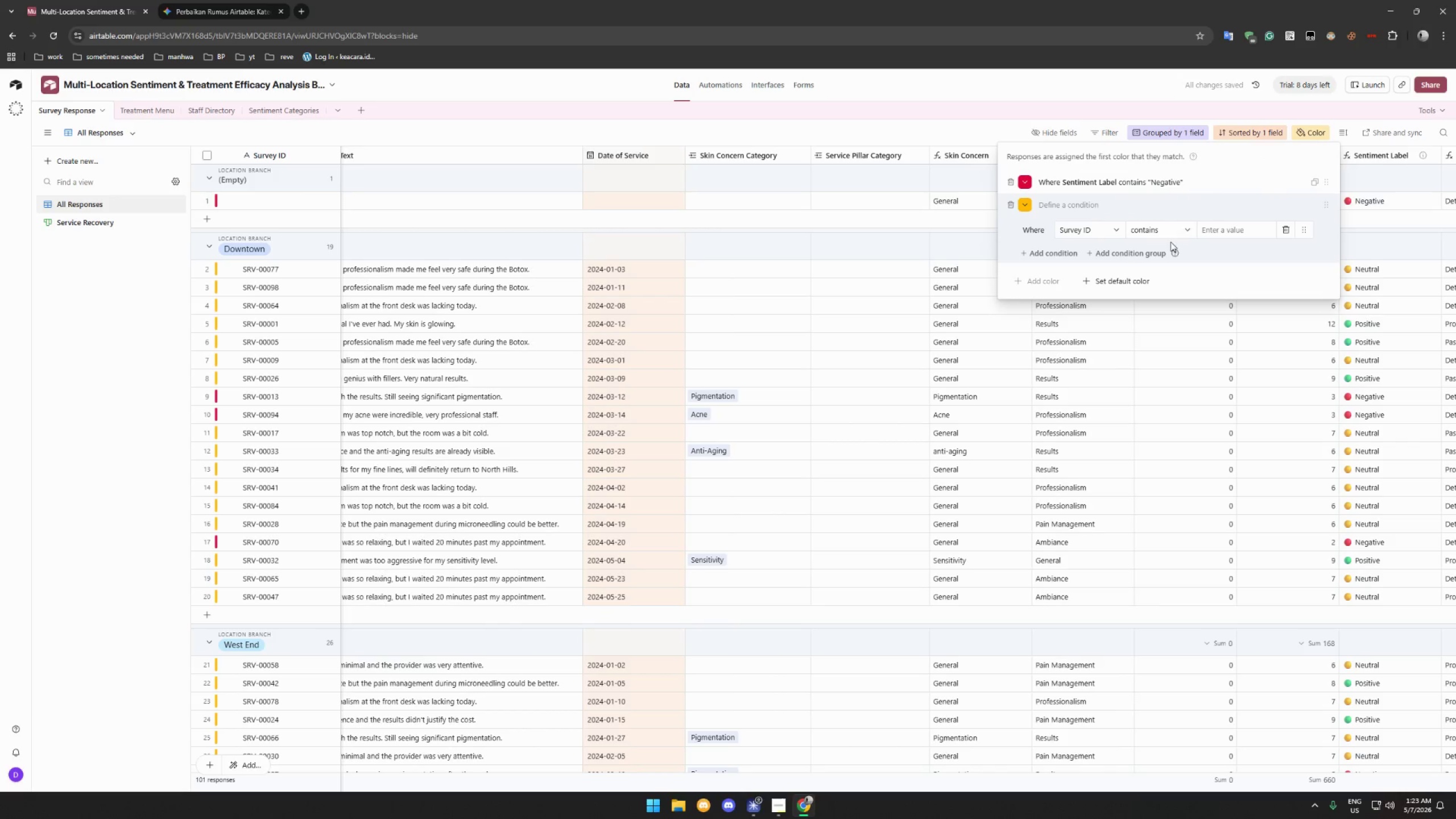 
left_click([1110, 229])
 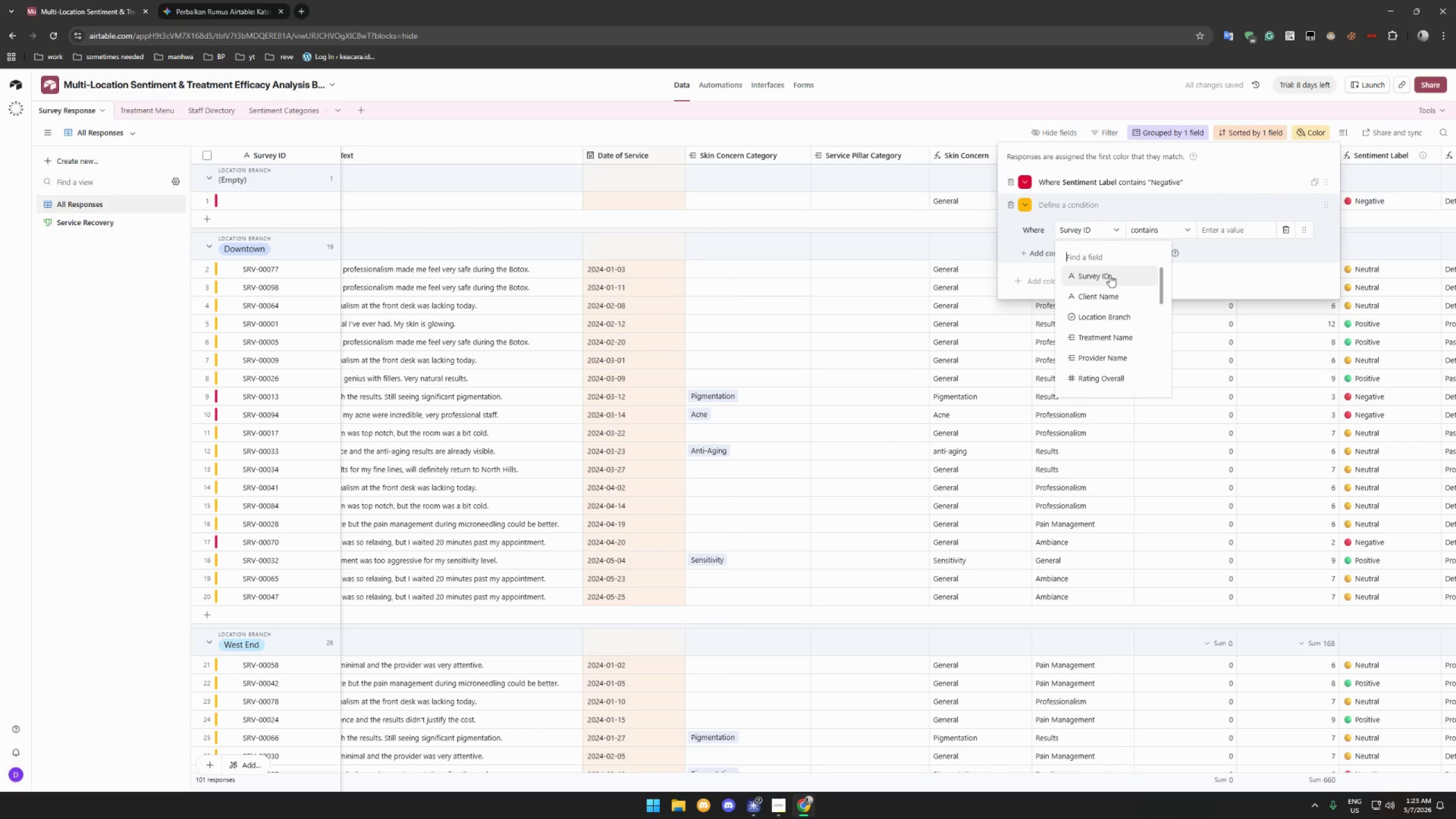 
scroll: coordinate [1127, 324], scroll_direction: down, amount: 11.0
 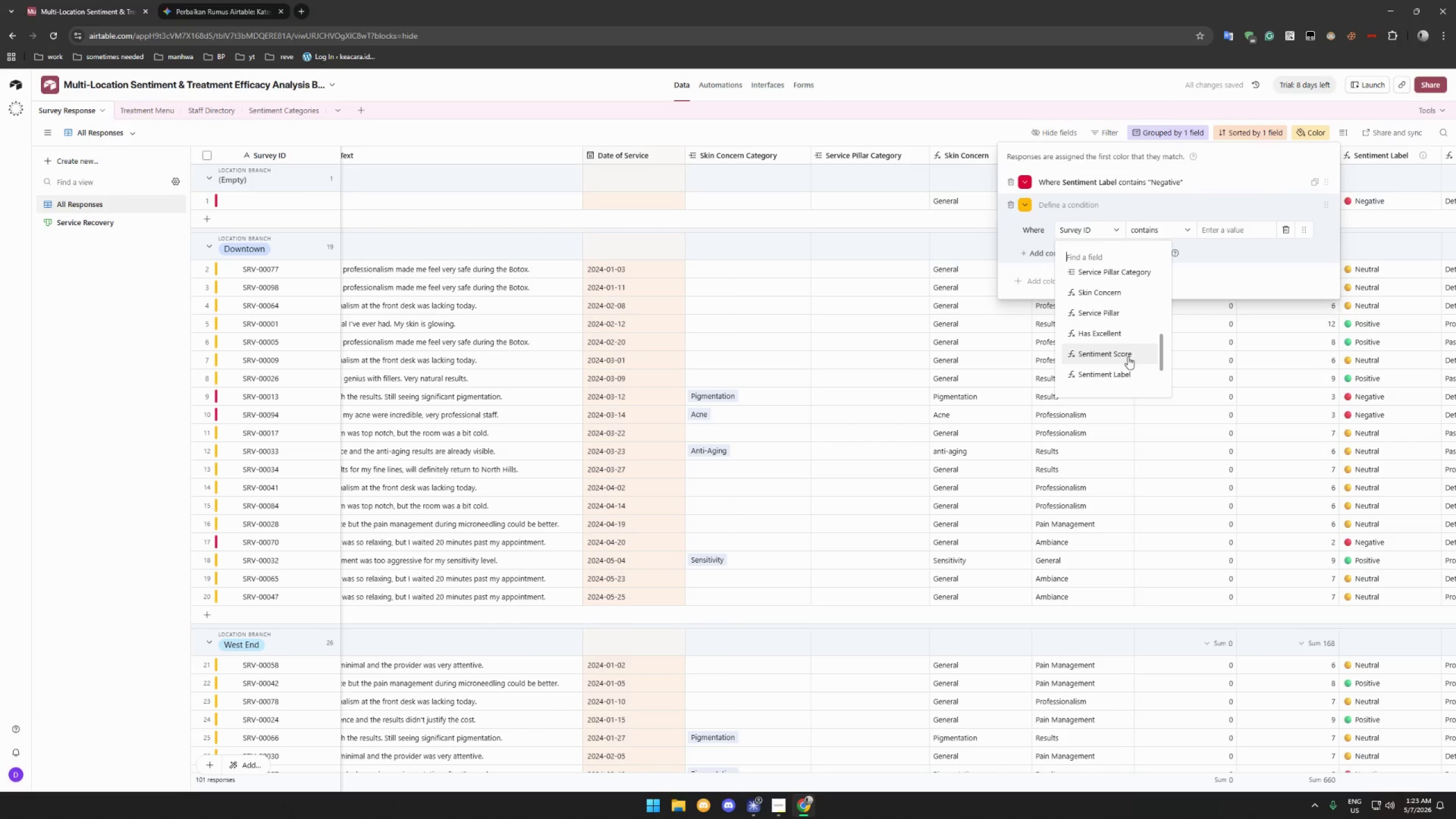 
left_click([1127, 372])
 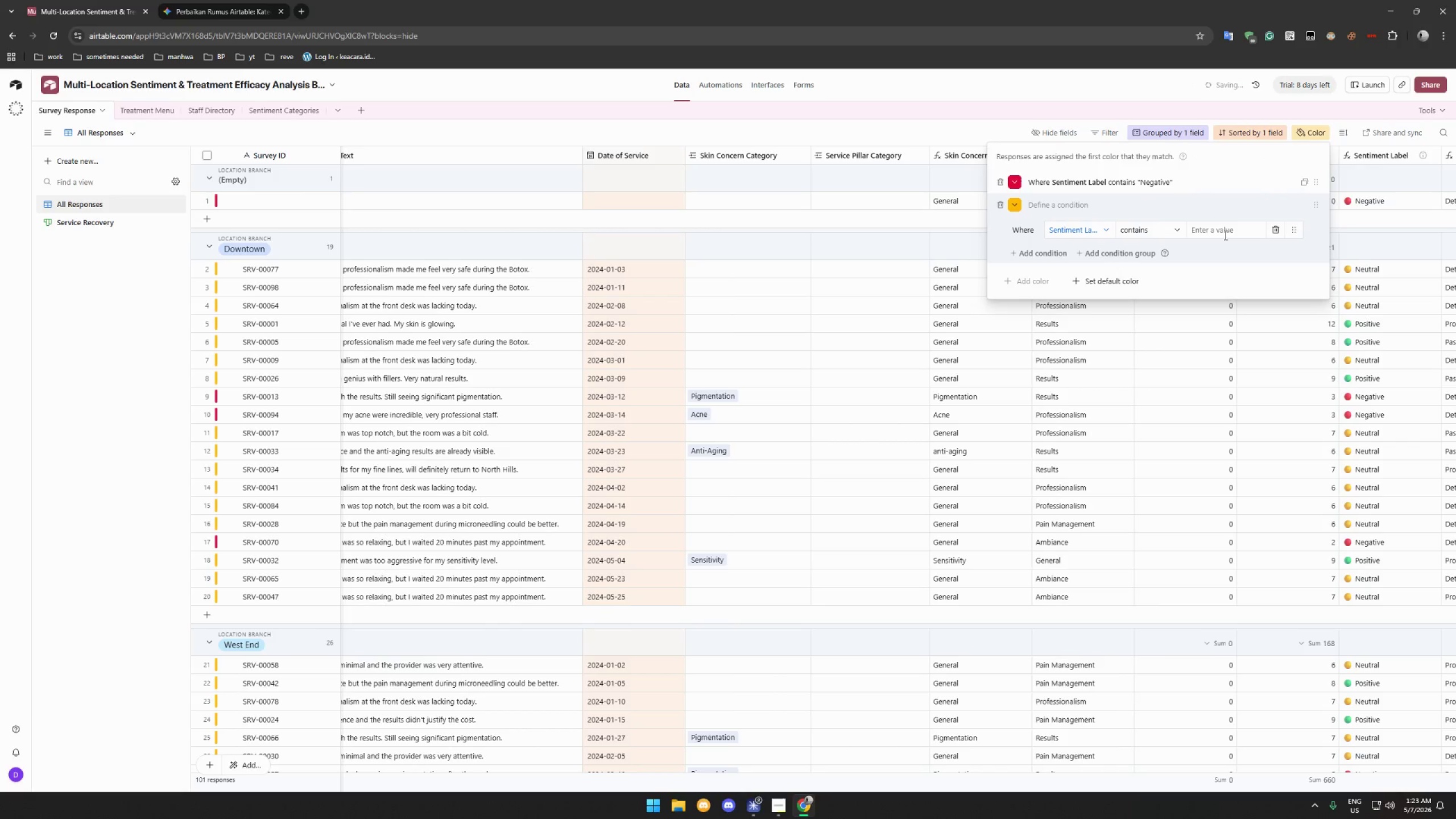 
left_click([1225, 235])
 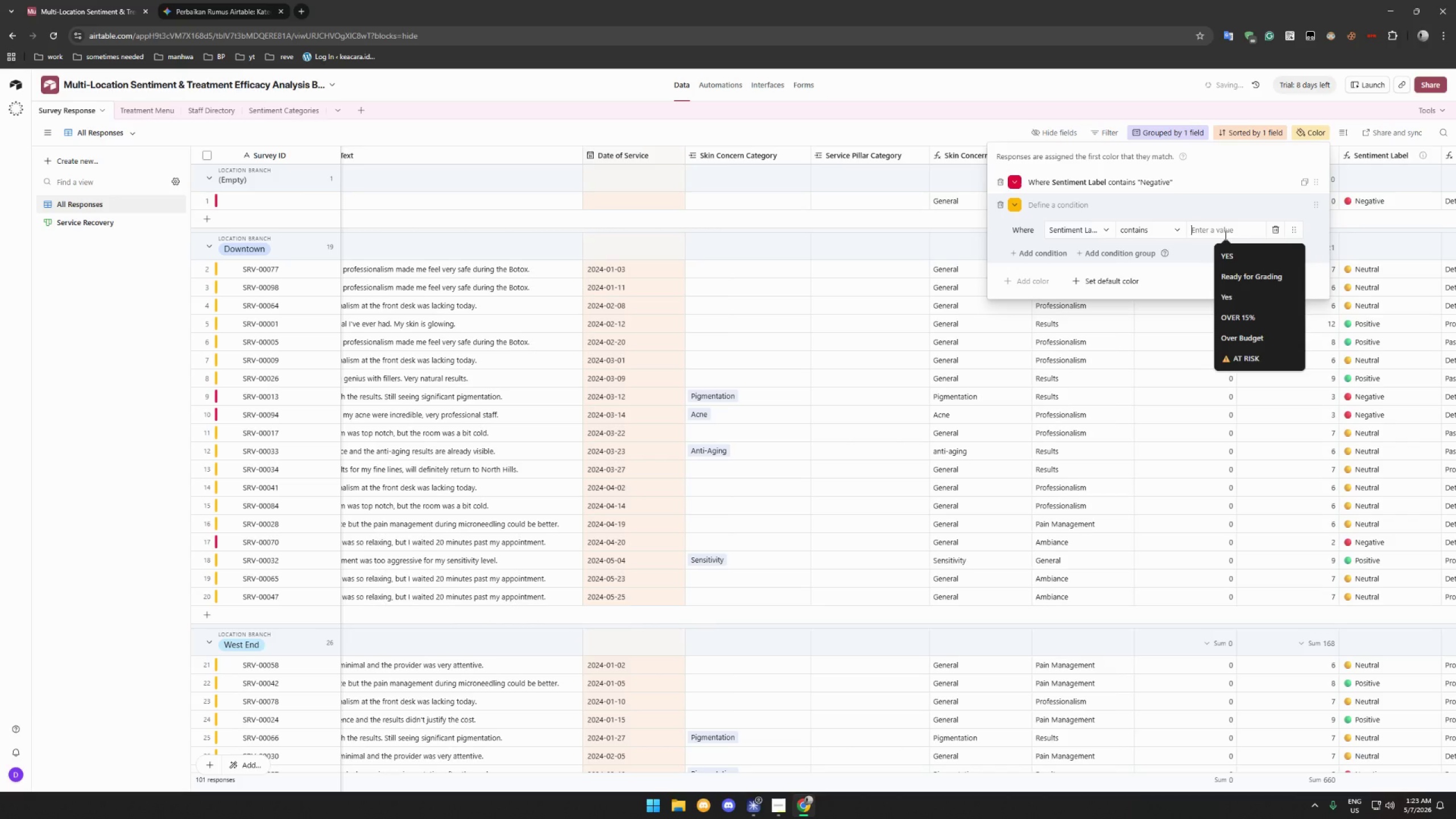 
type(Neutral)
 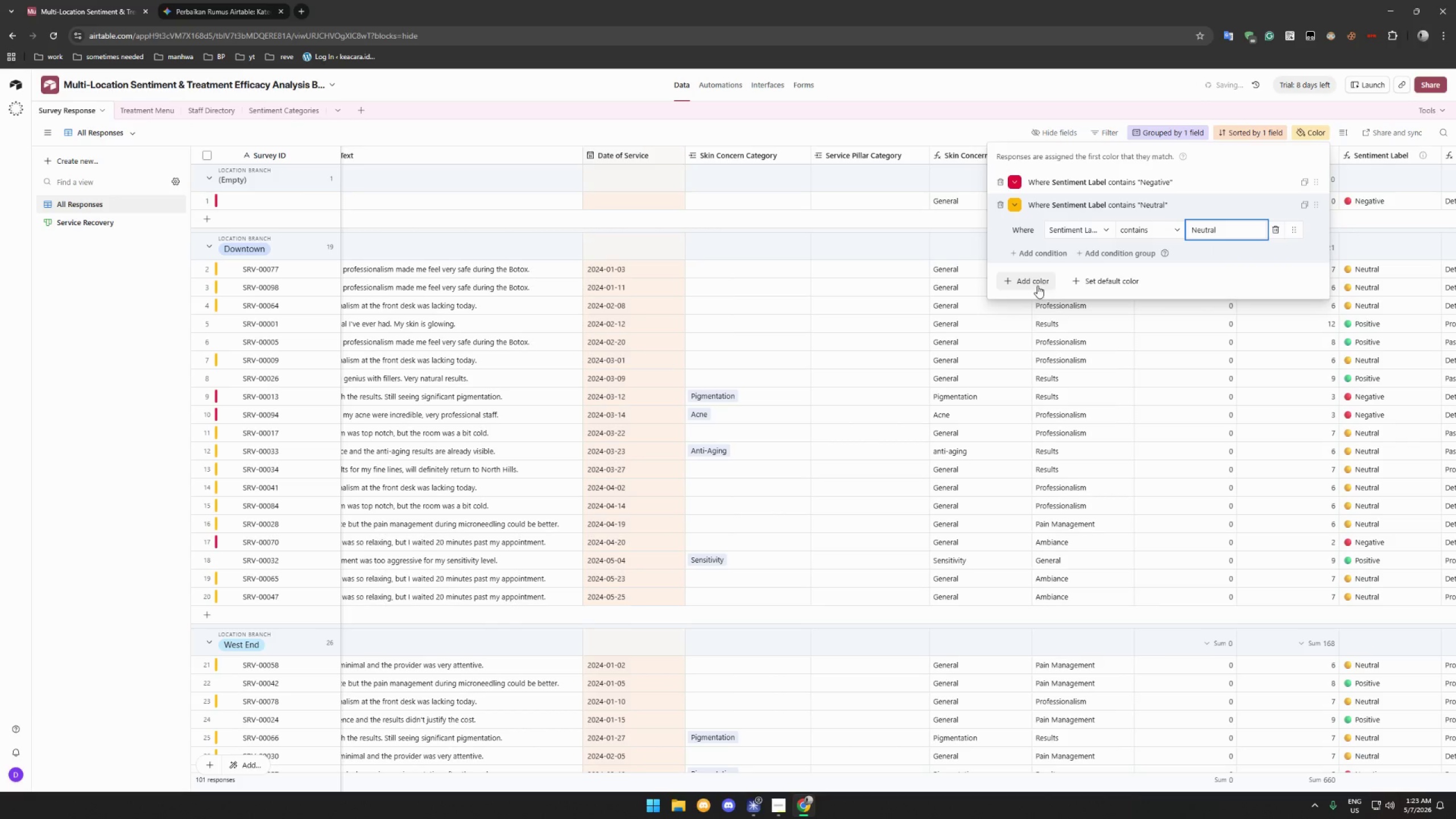 
left_click([1037, 285])
 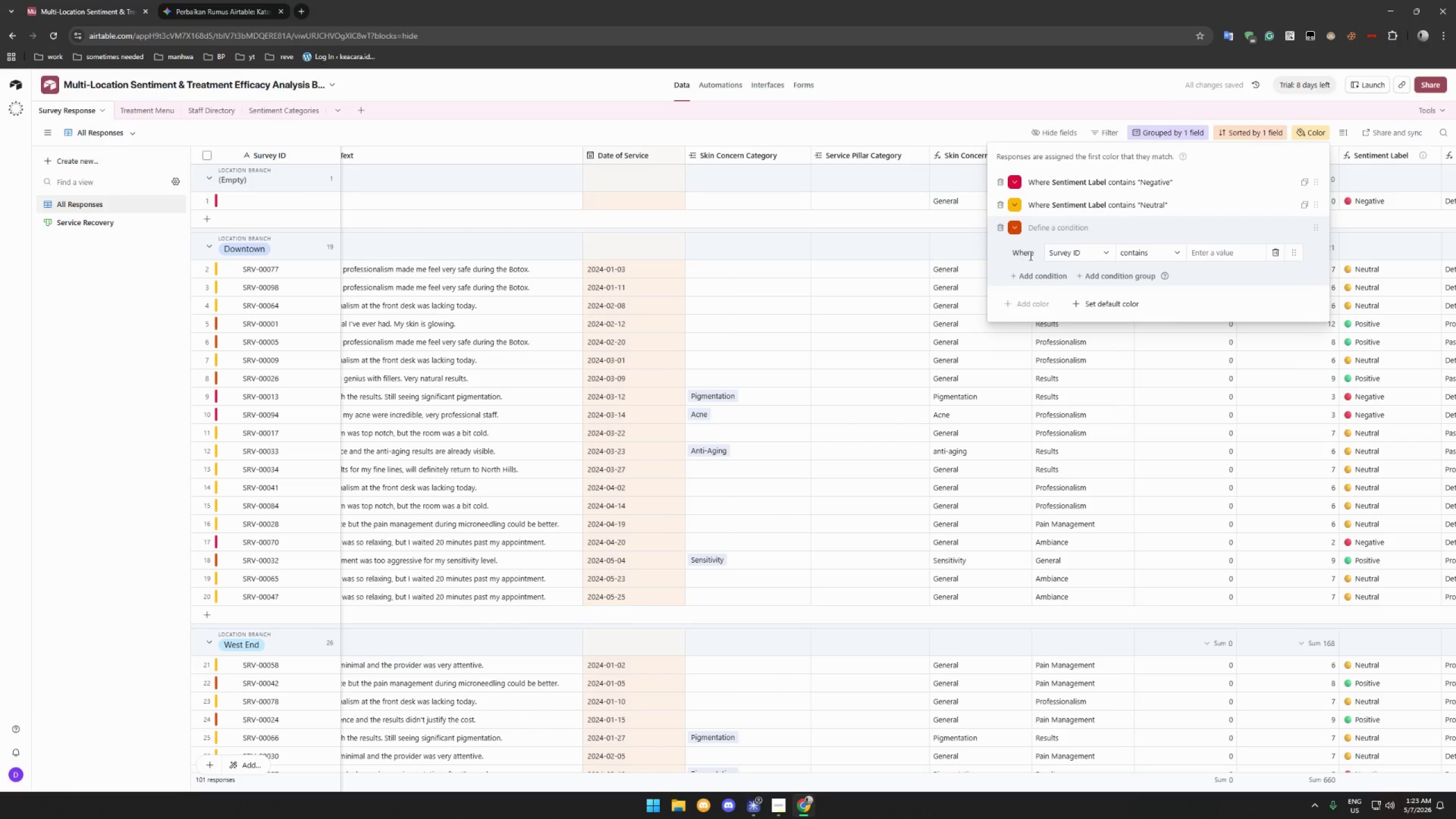 
left_click([1071, 255])
 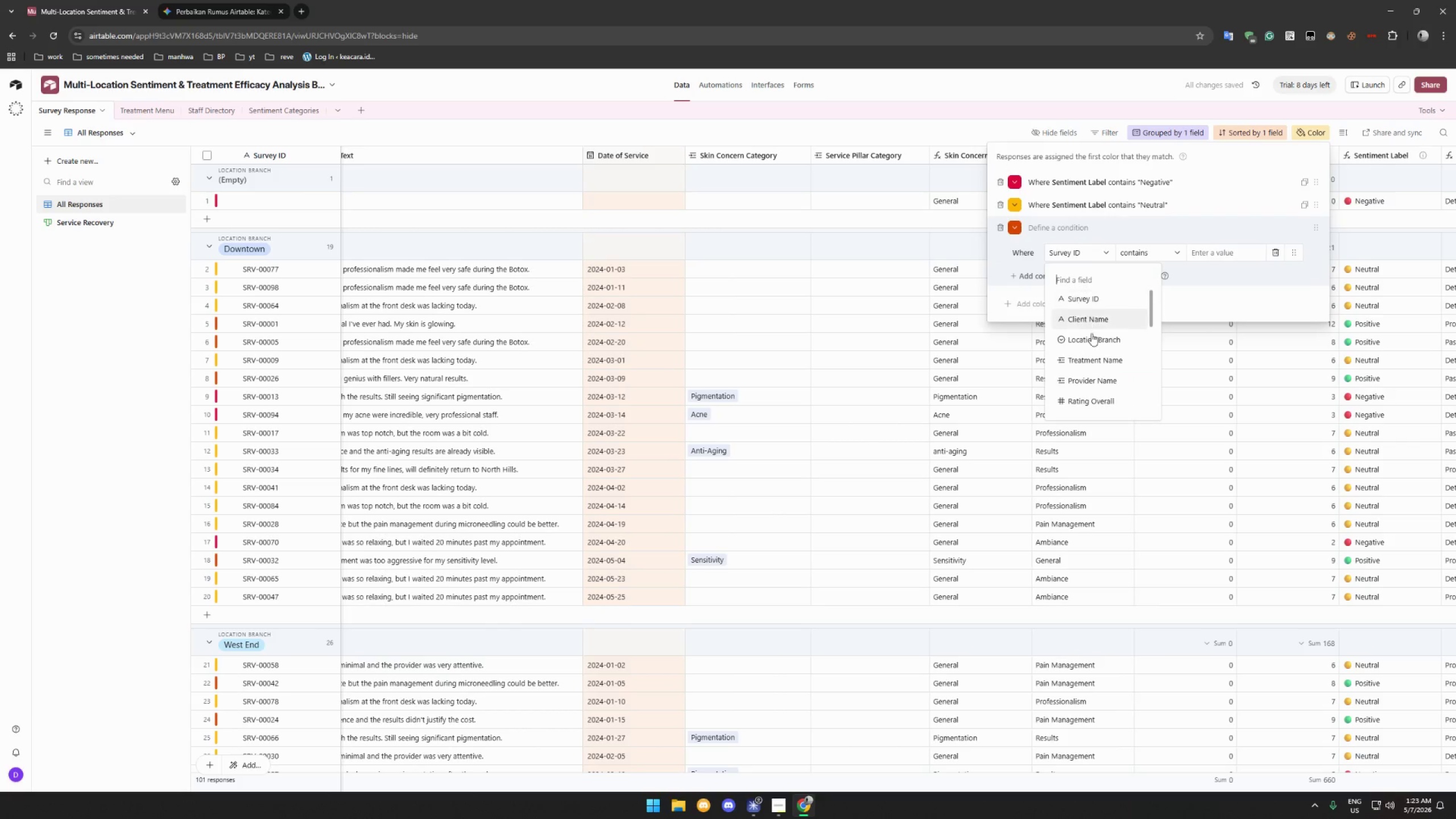 
key(S)
 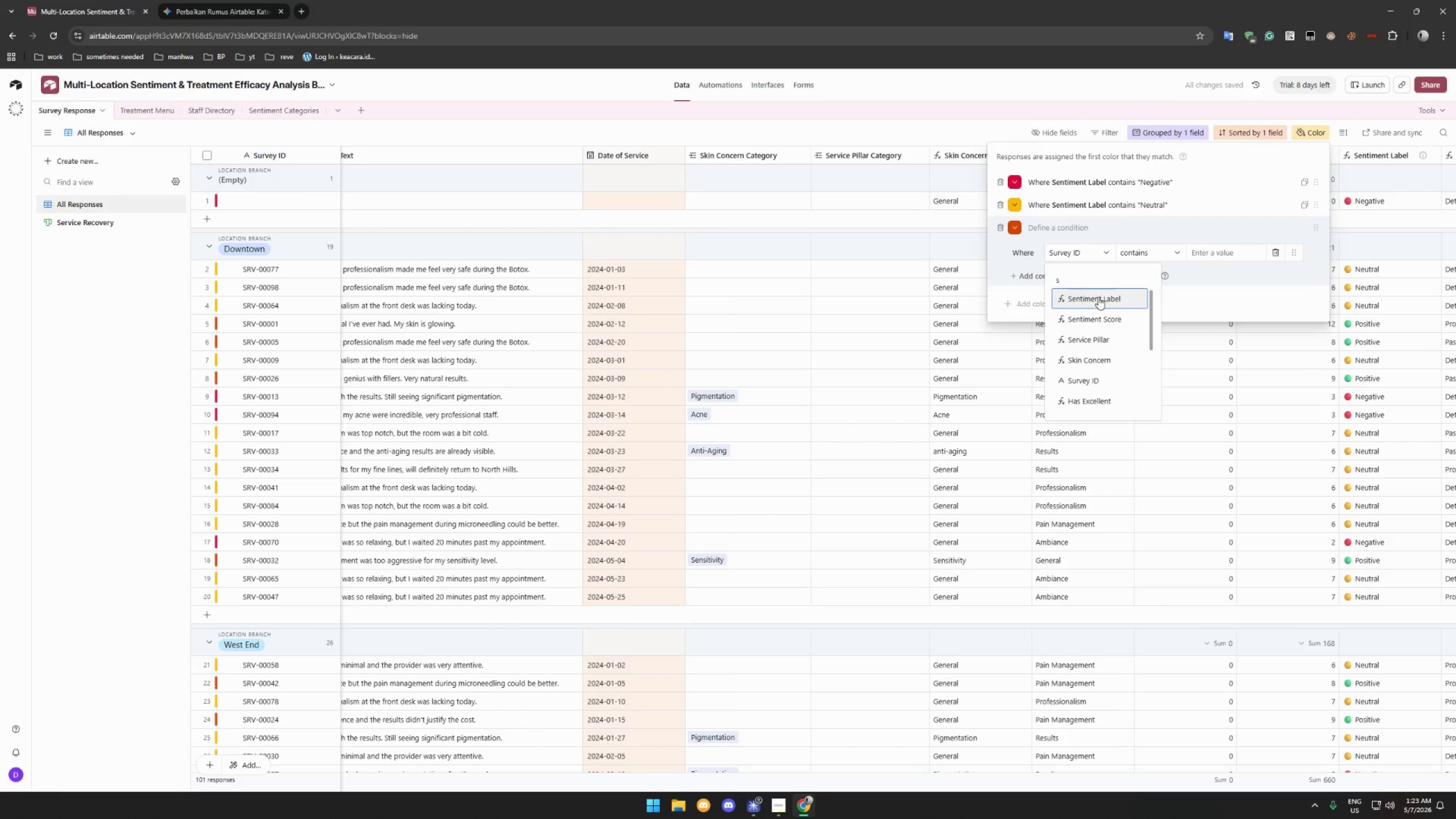 
left_click([1101, 300])
 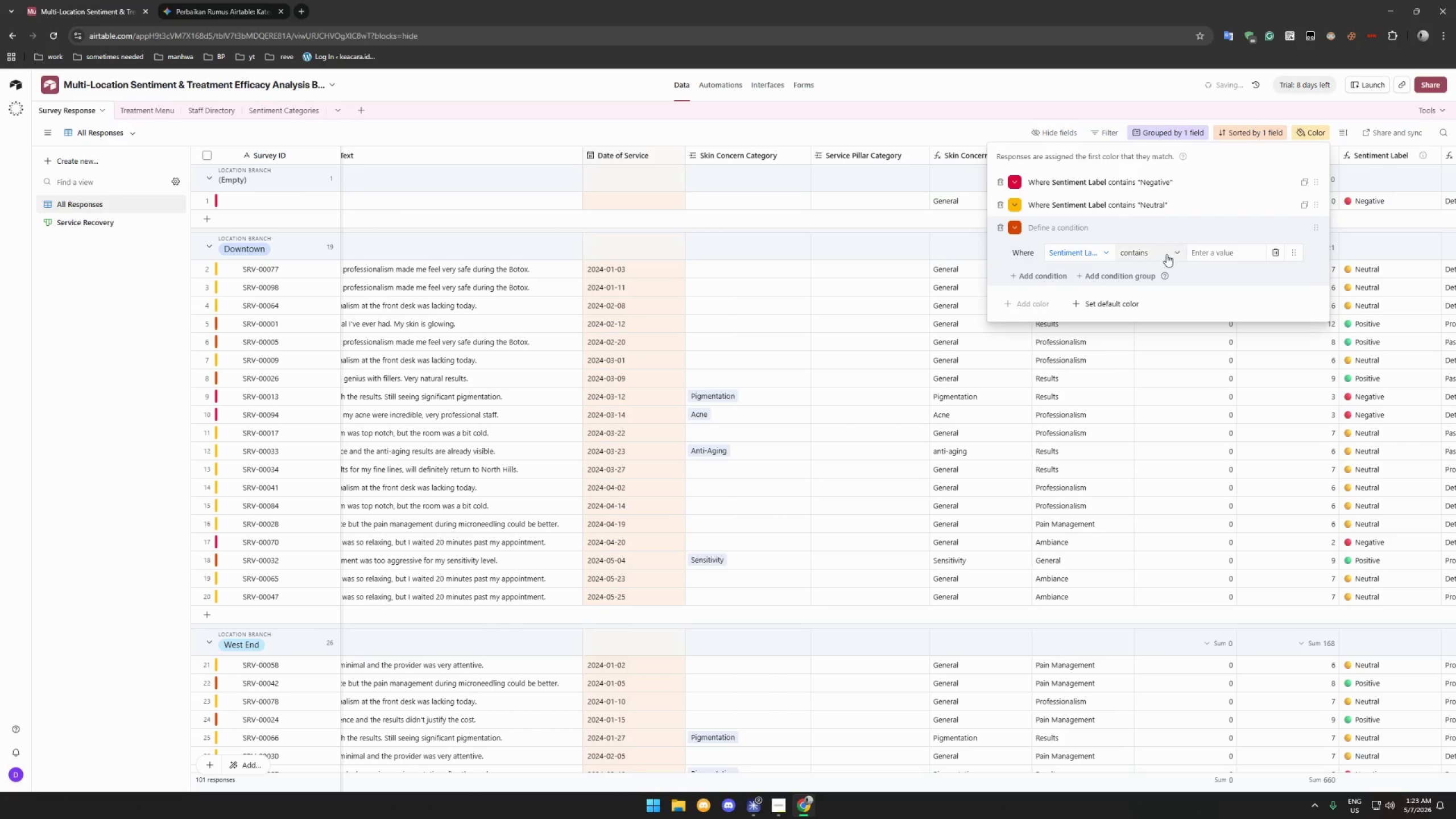 
left_click([1166, 254])
 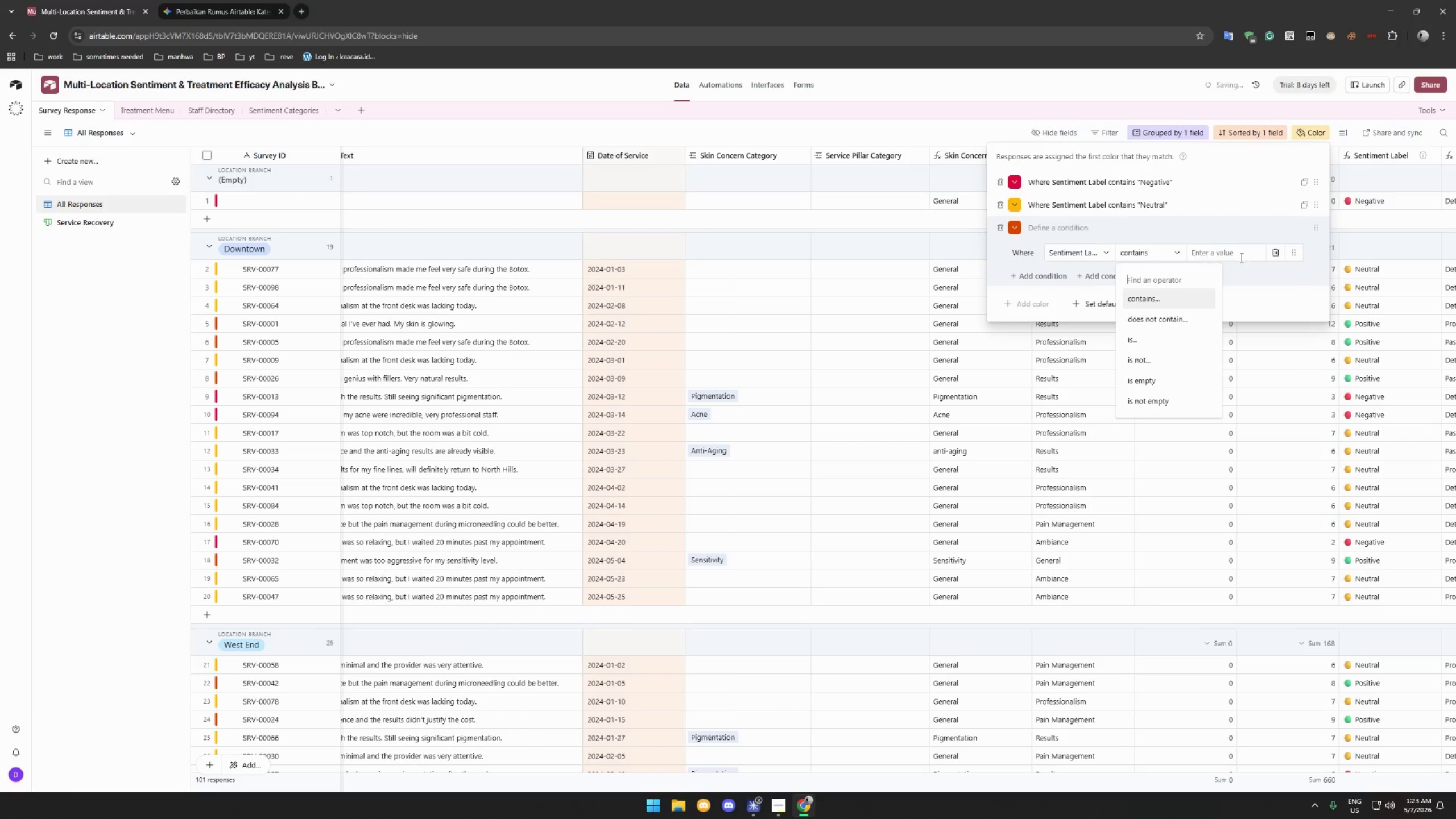 
left_click([1241, 254])
 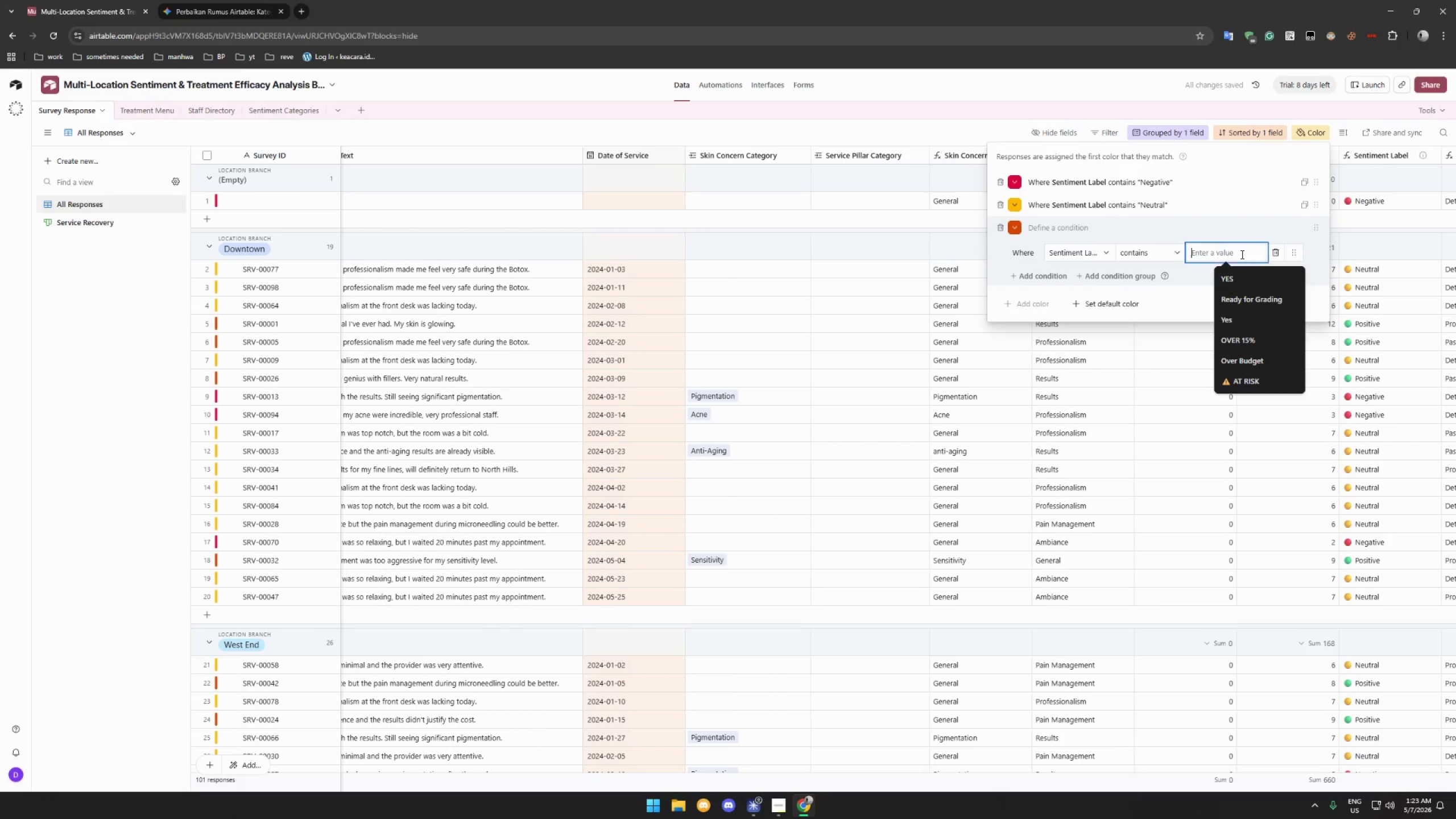 
type(Positive)
 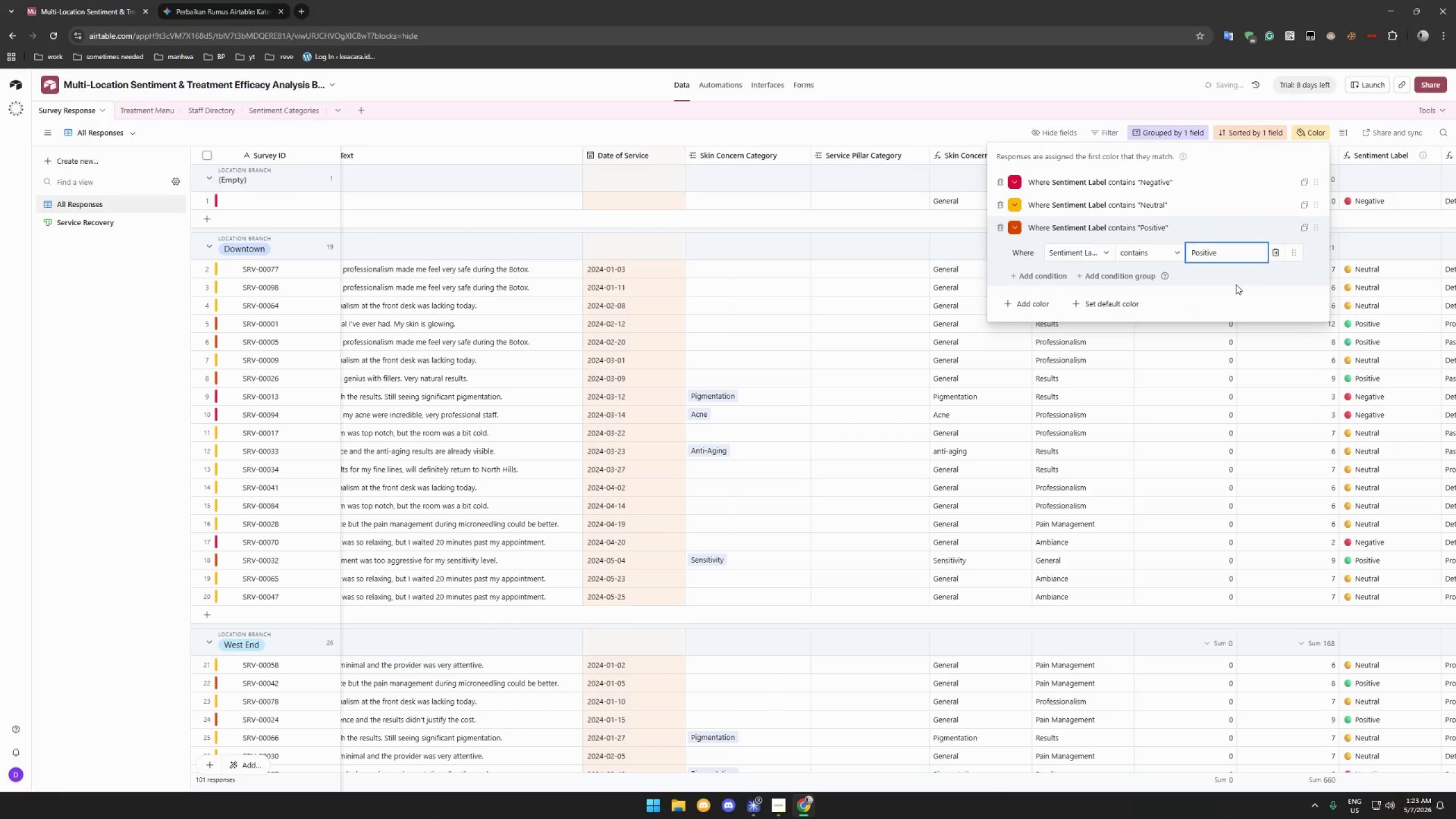 
left_click([1236, 286])
 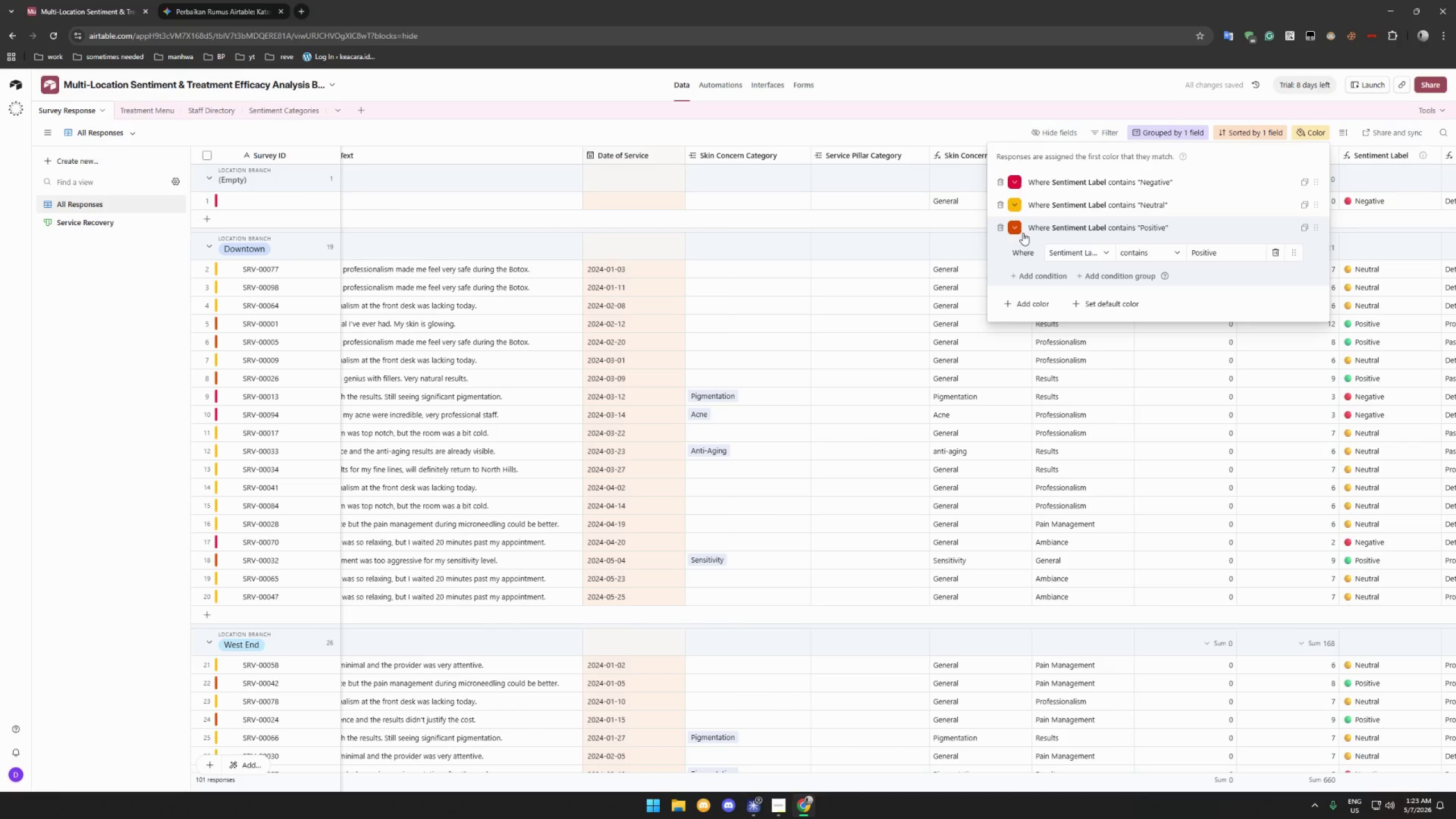 
left_click([1016, 229])
 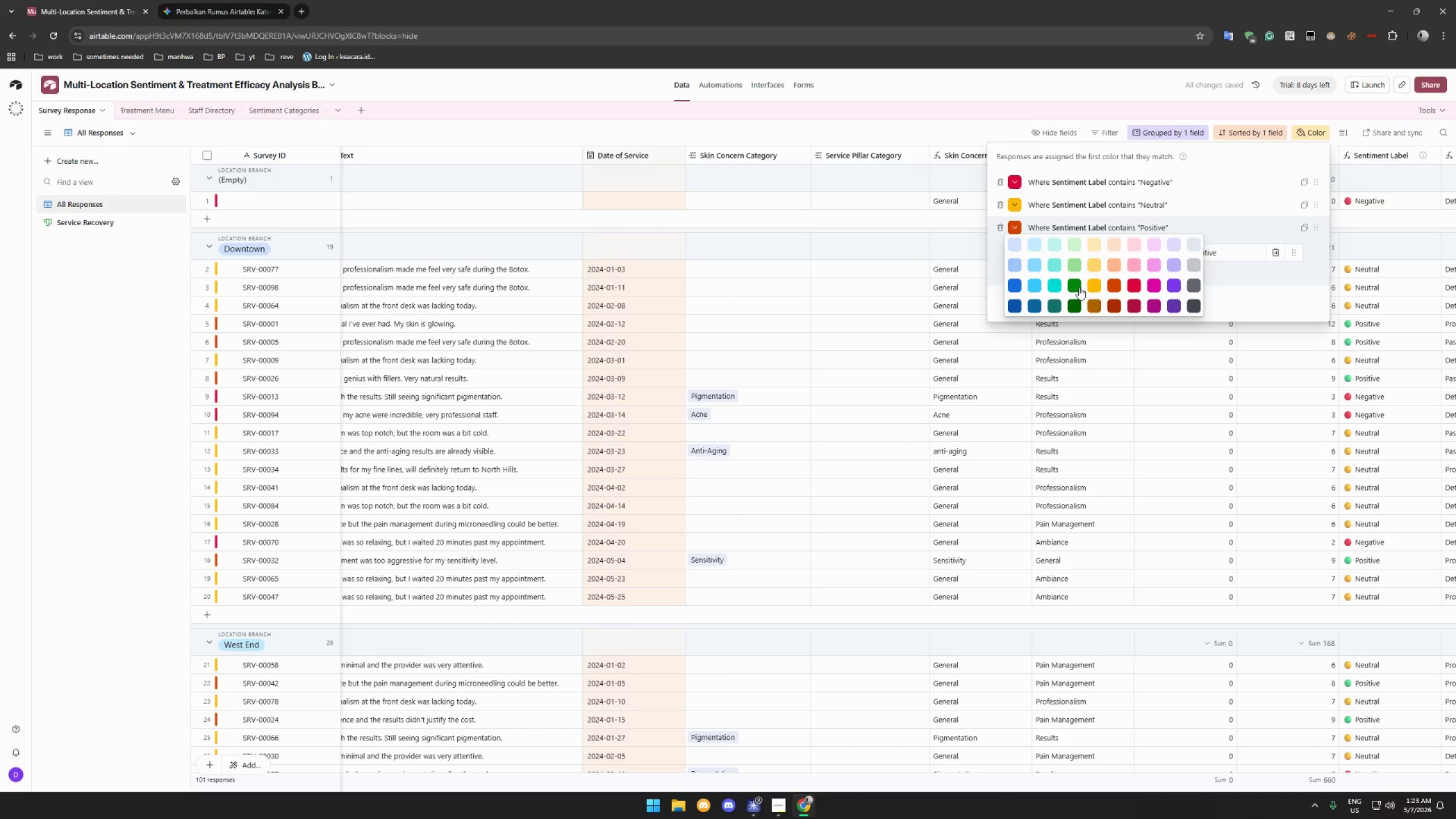 
left_click([1078, 287])
 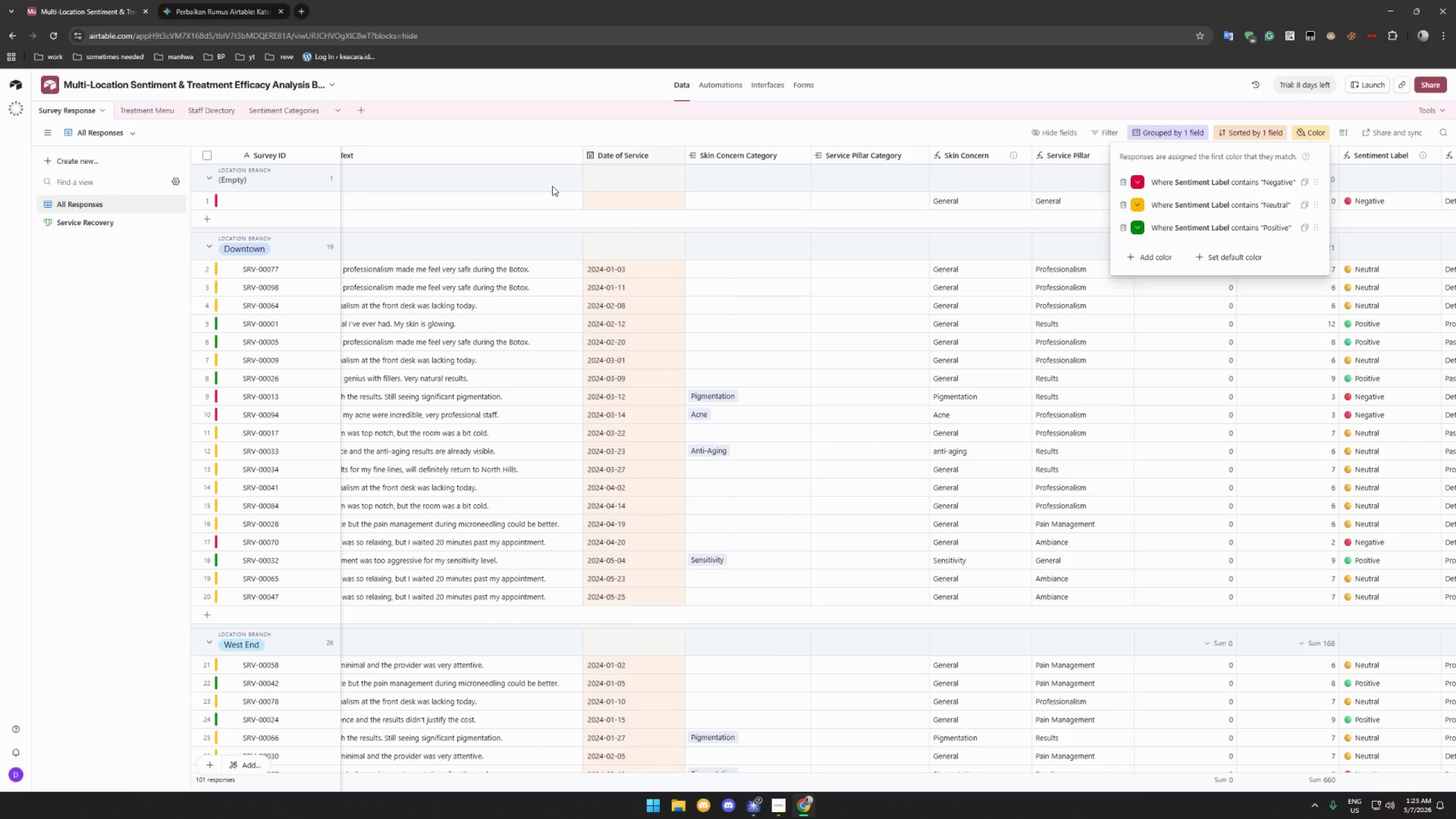 
wait(22.27)
 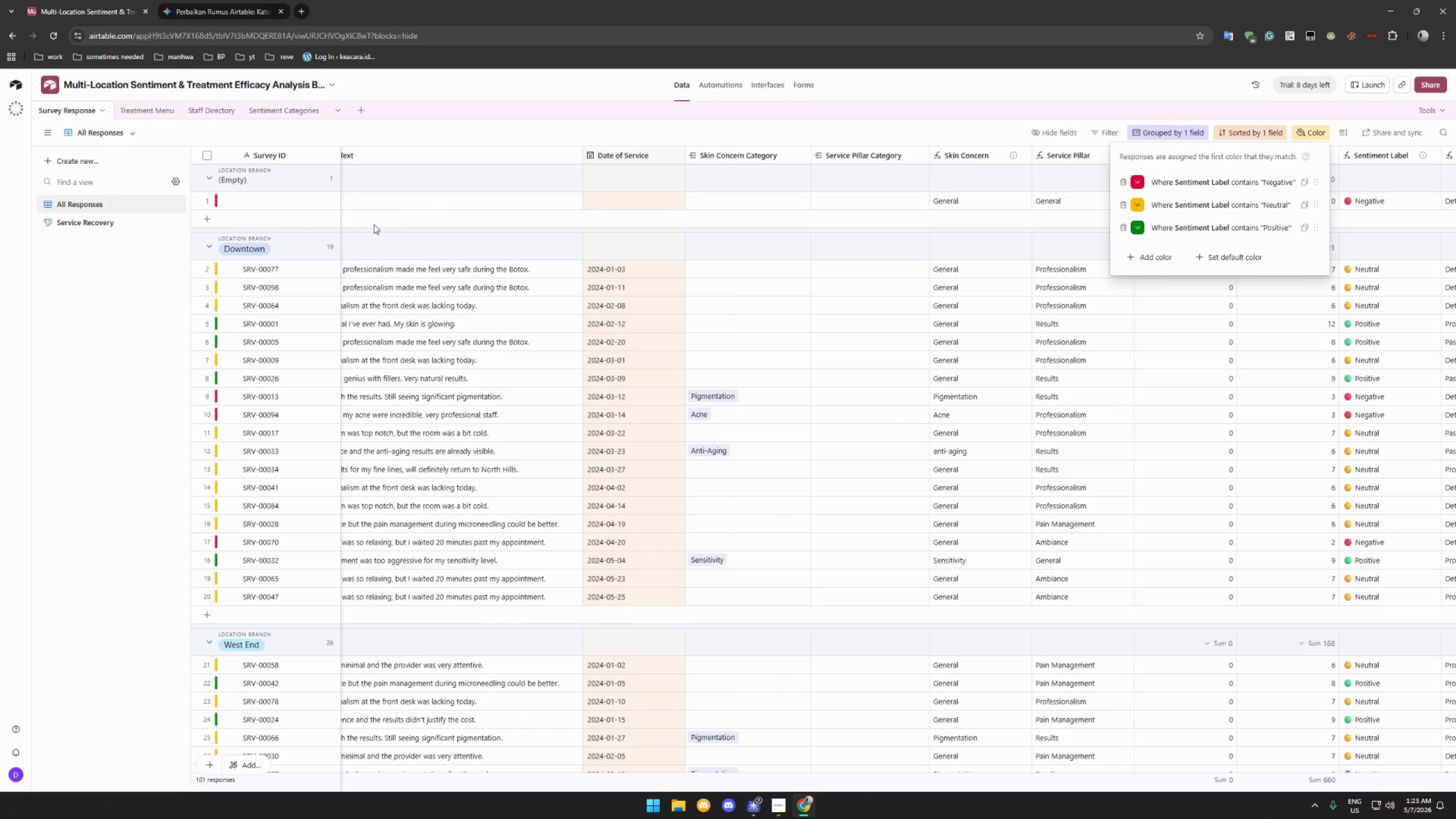 
left_click([400, 206])
 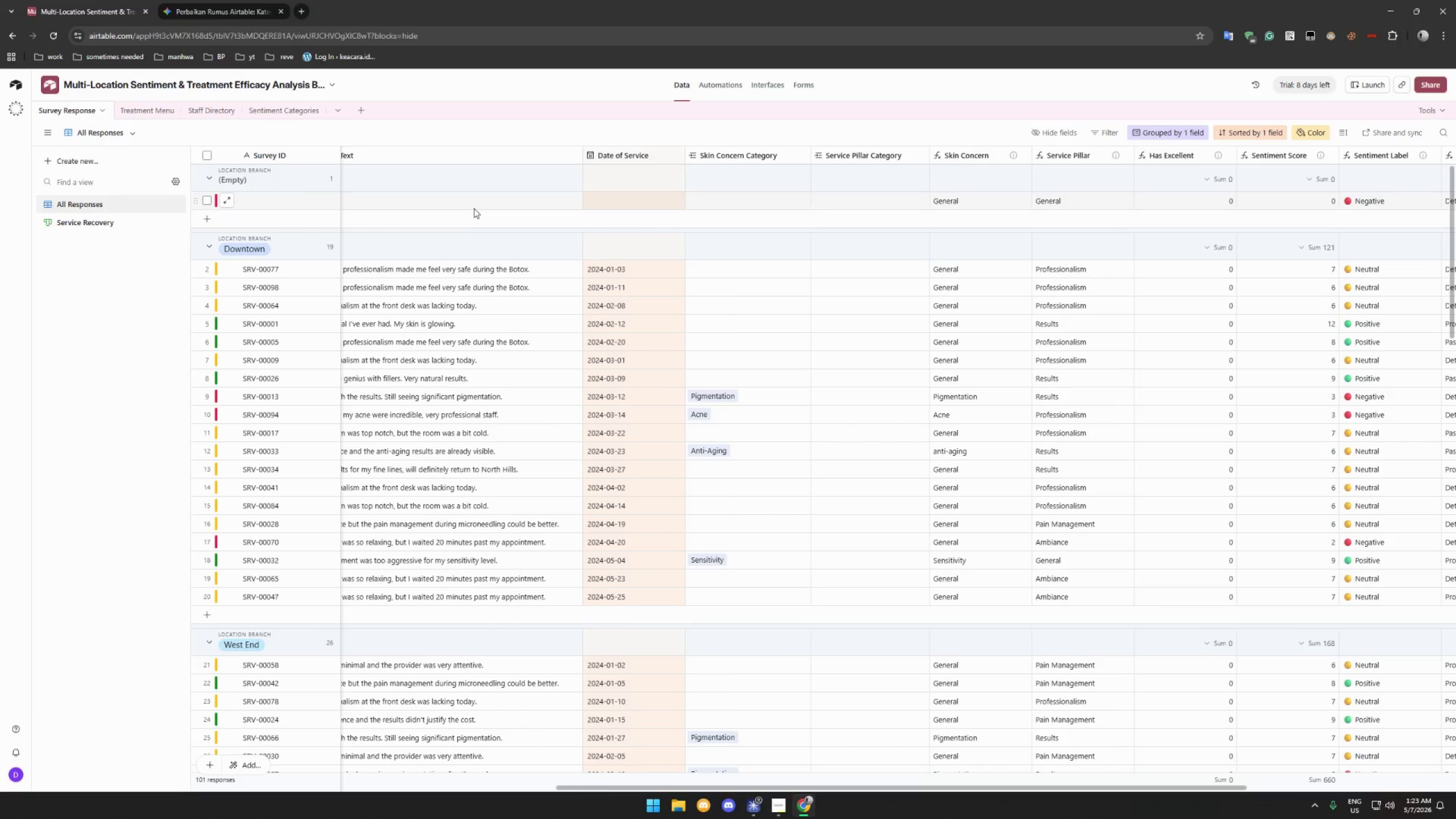 
scroll: coordinate [474, 208], scroll_direction: up, amount: 11.0
 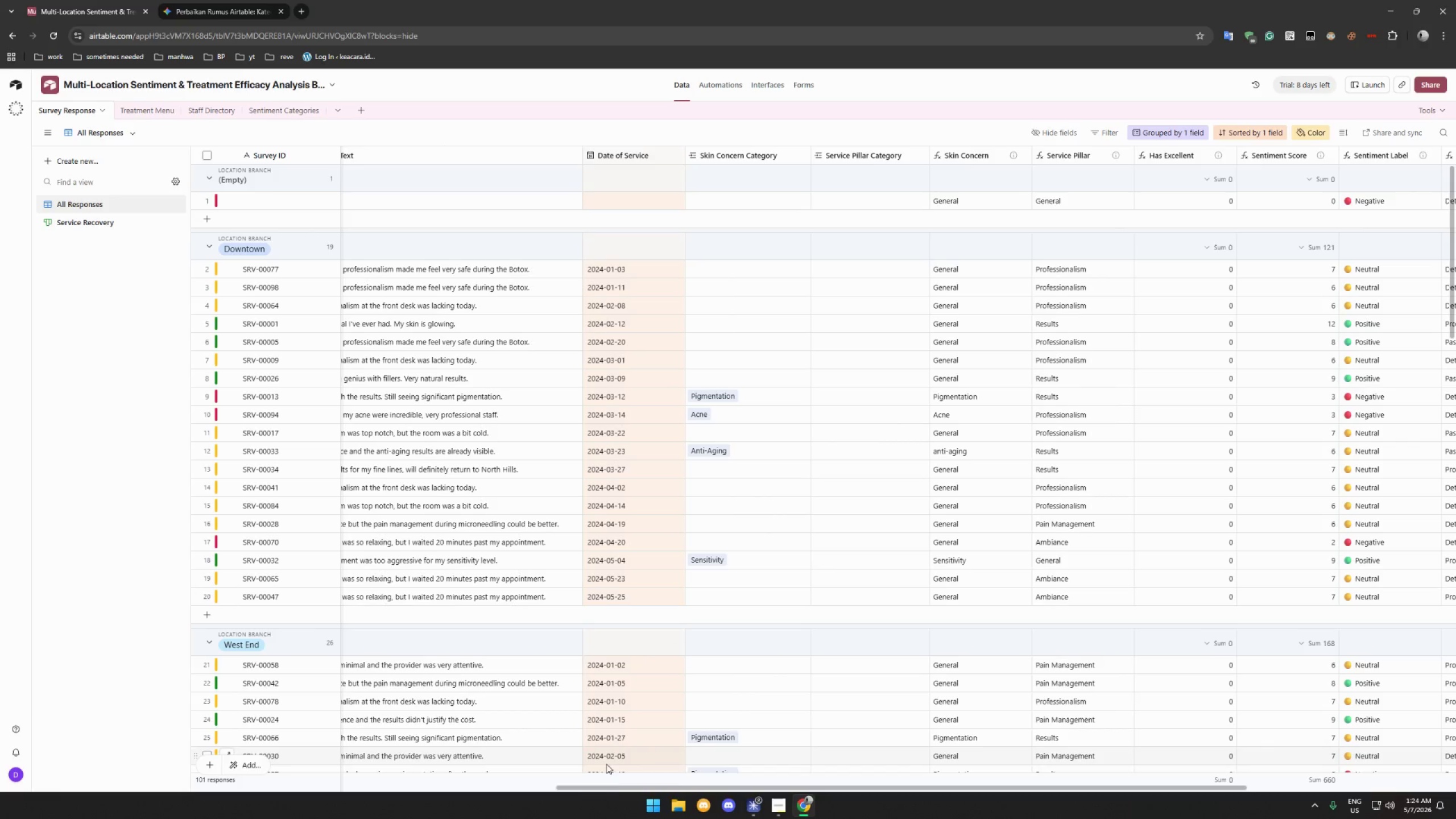 
left_click_drag(start_coordinate=[621, 785], to_coordinate=[179, 780])
 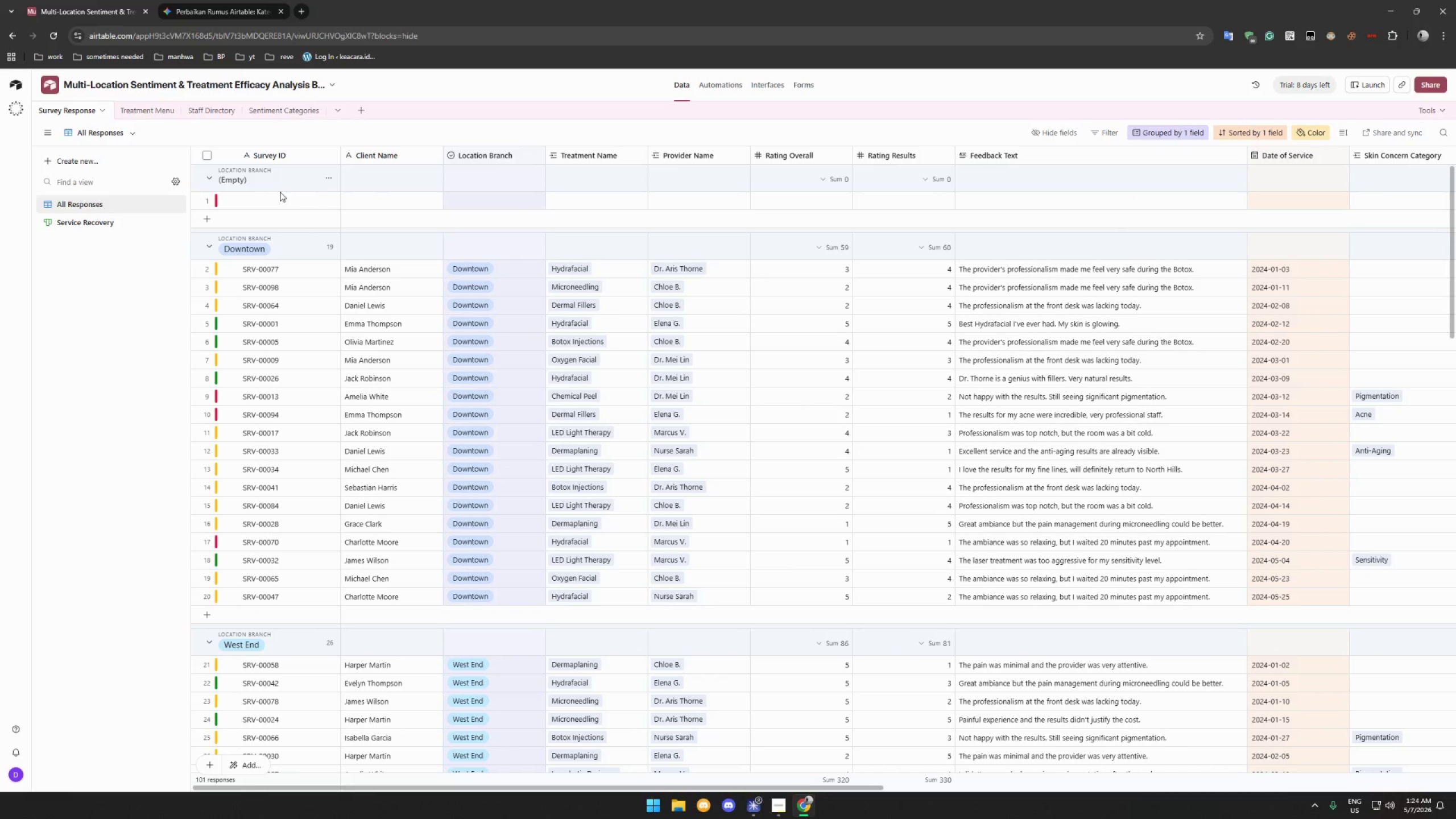 
right_click([279, 201])
 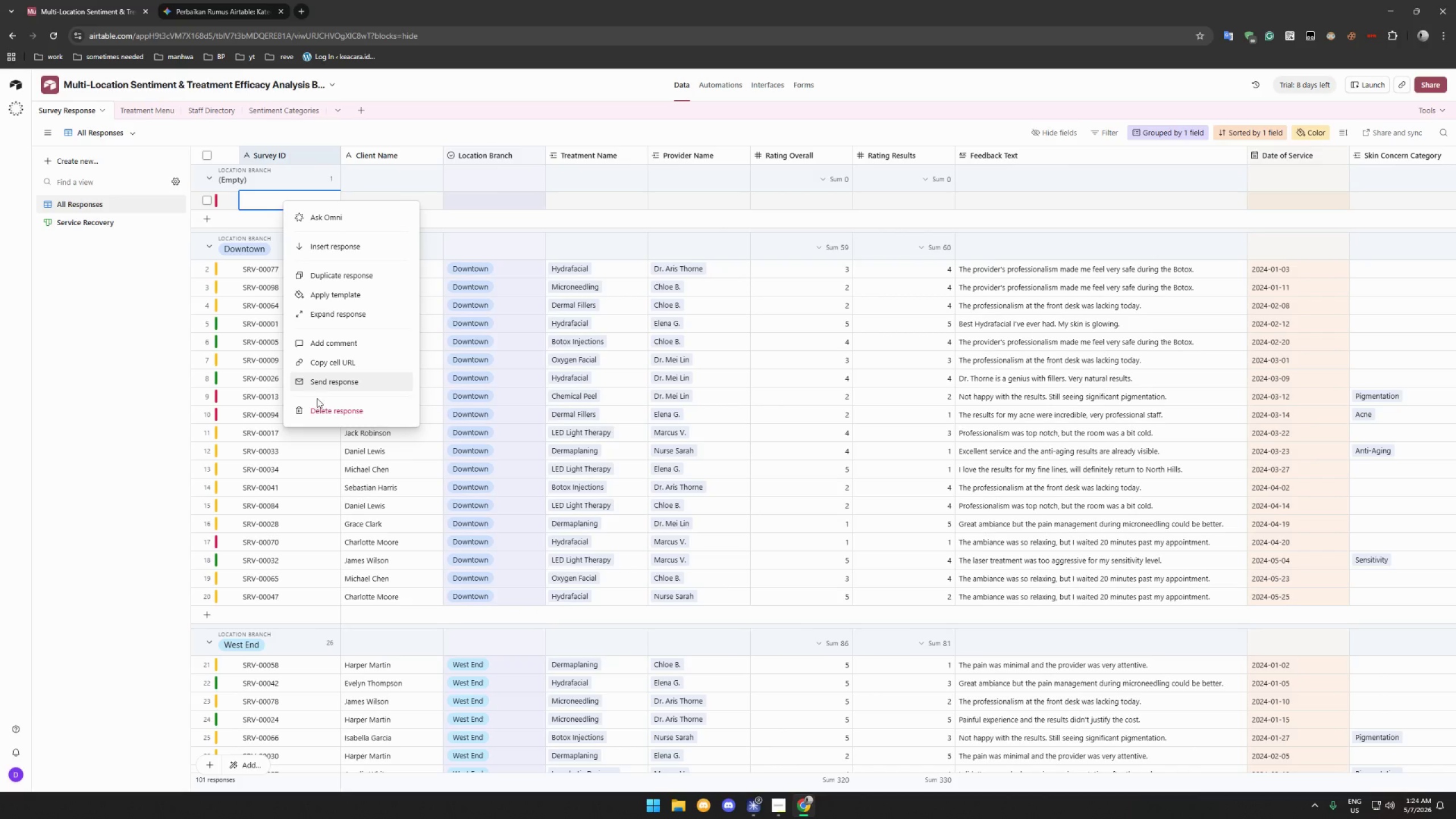 
left_click([320, 405])
 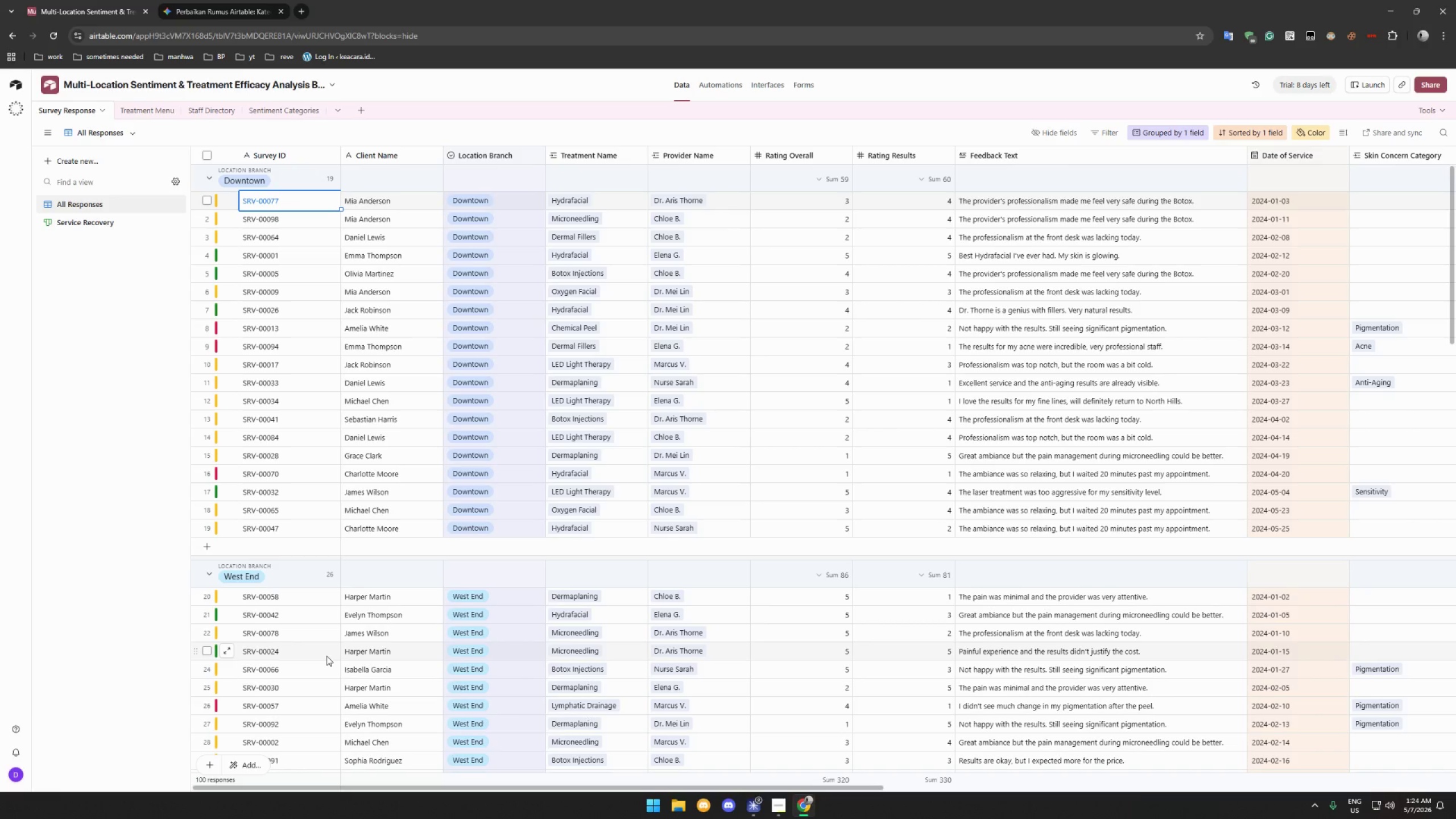 
wait(28.09)
 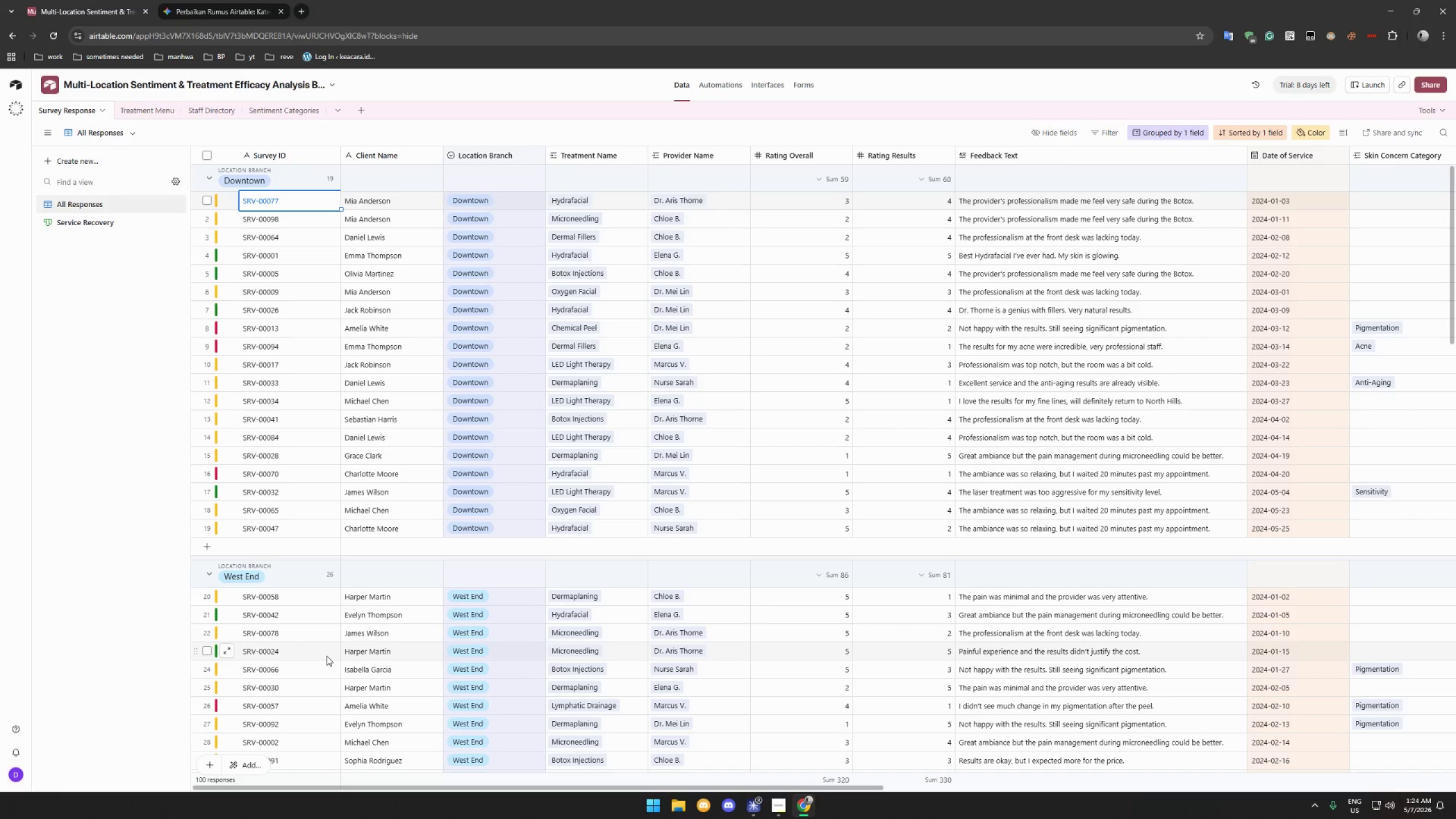 
left_click([772, 809])